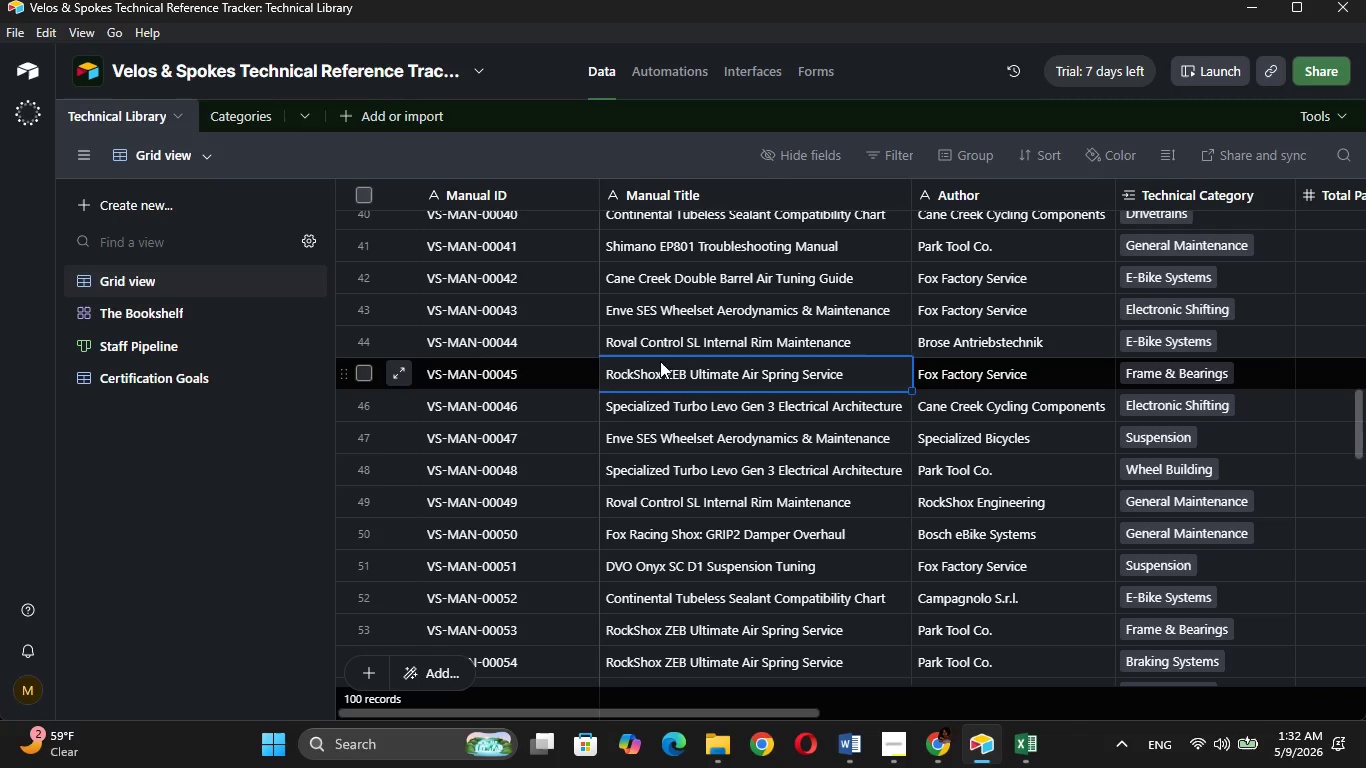 
key(ArrowLeft)
 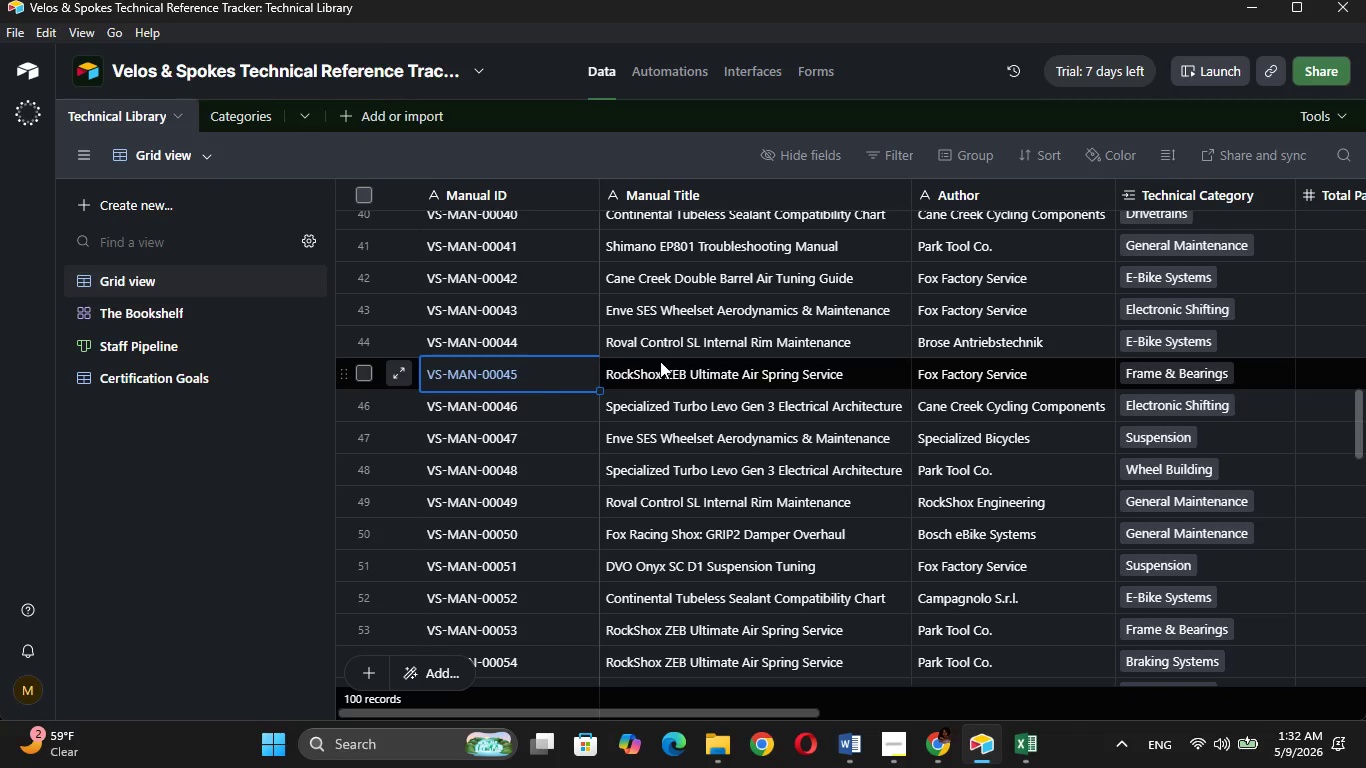 
key(ArrowLeft)
 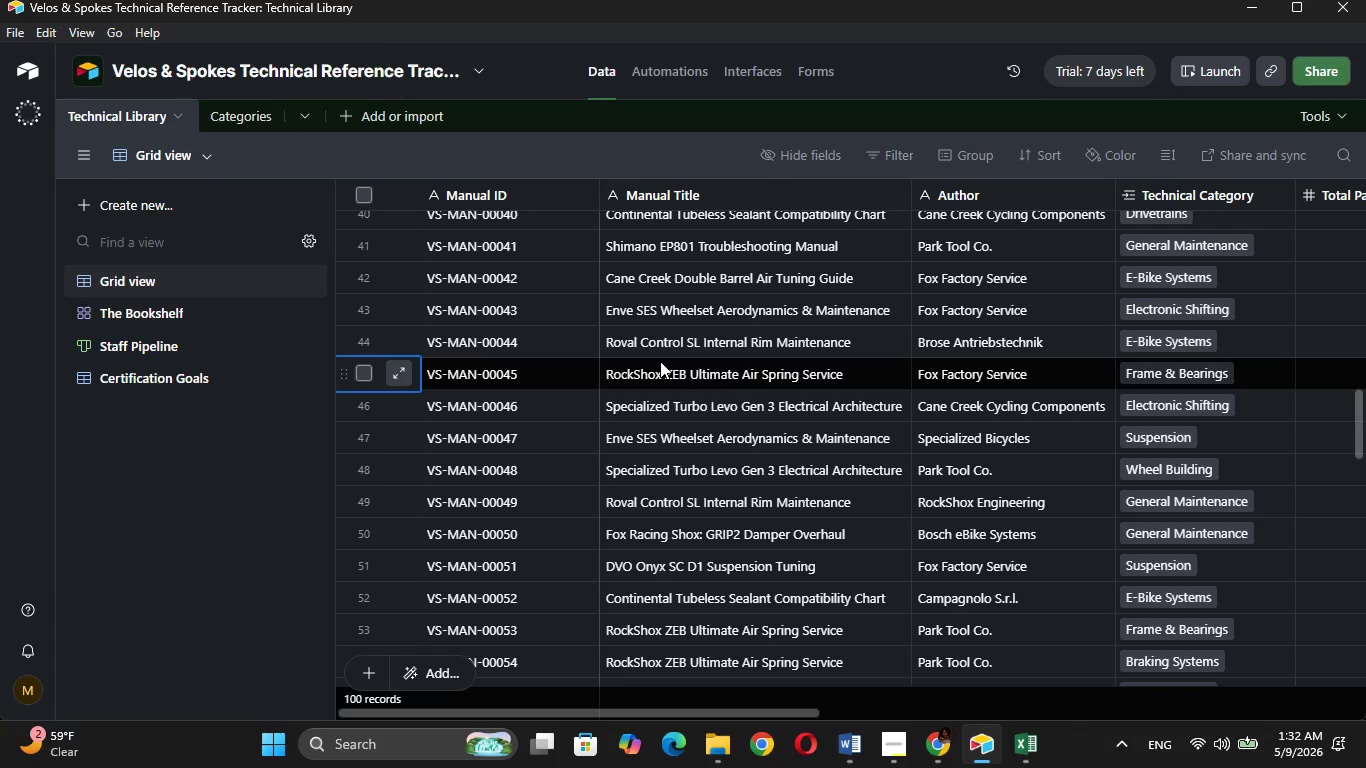 
key(ArrowLeft)
 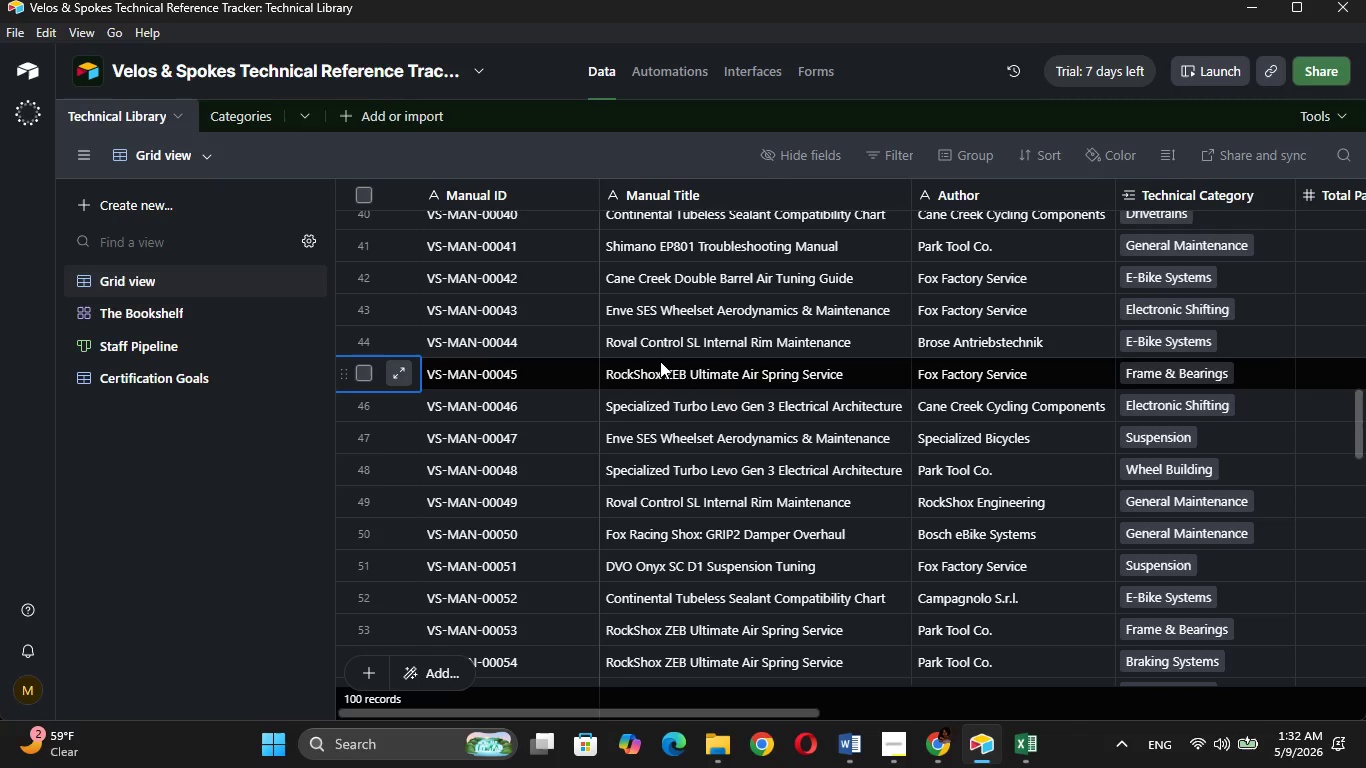 
key(ArrowLeft)
 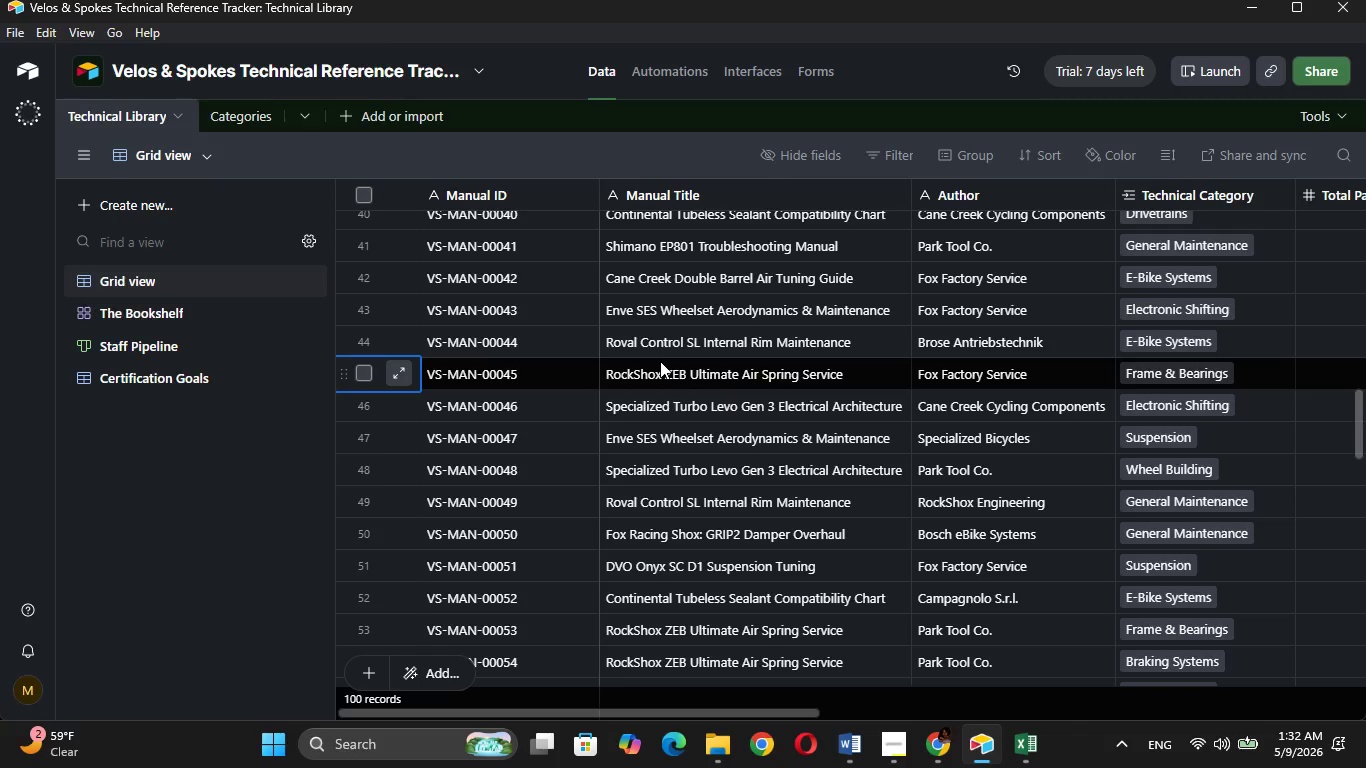 
key(ArrowLeft)
 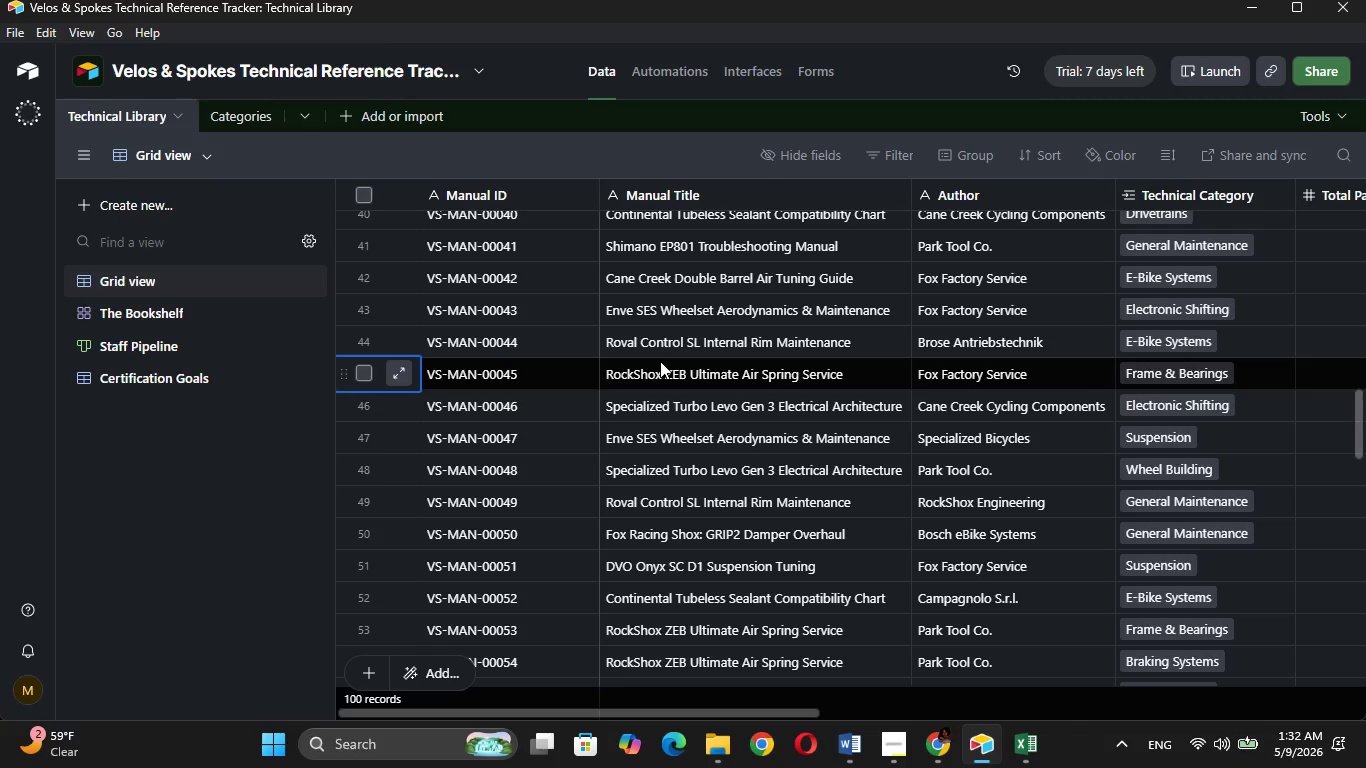 
key(ArrowDown)
 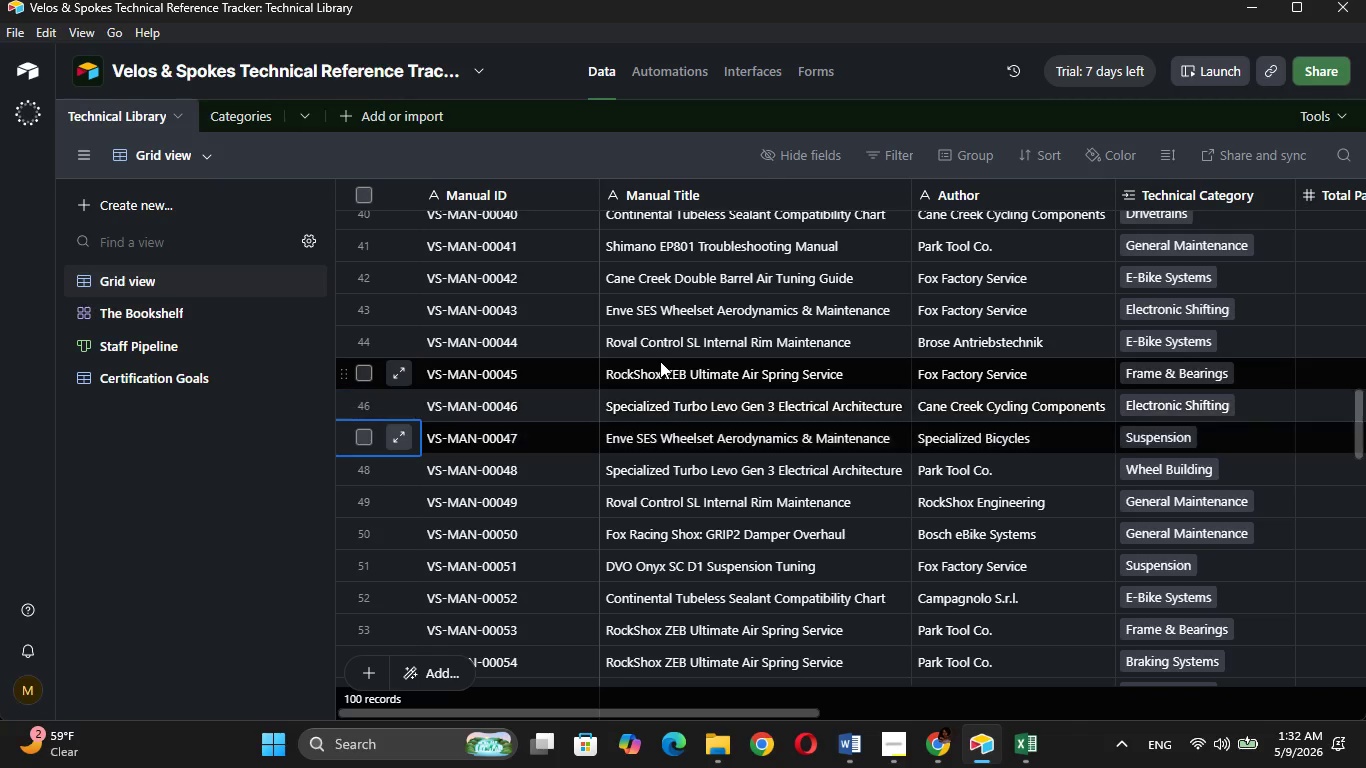 
key(ArrowDown)
 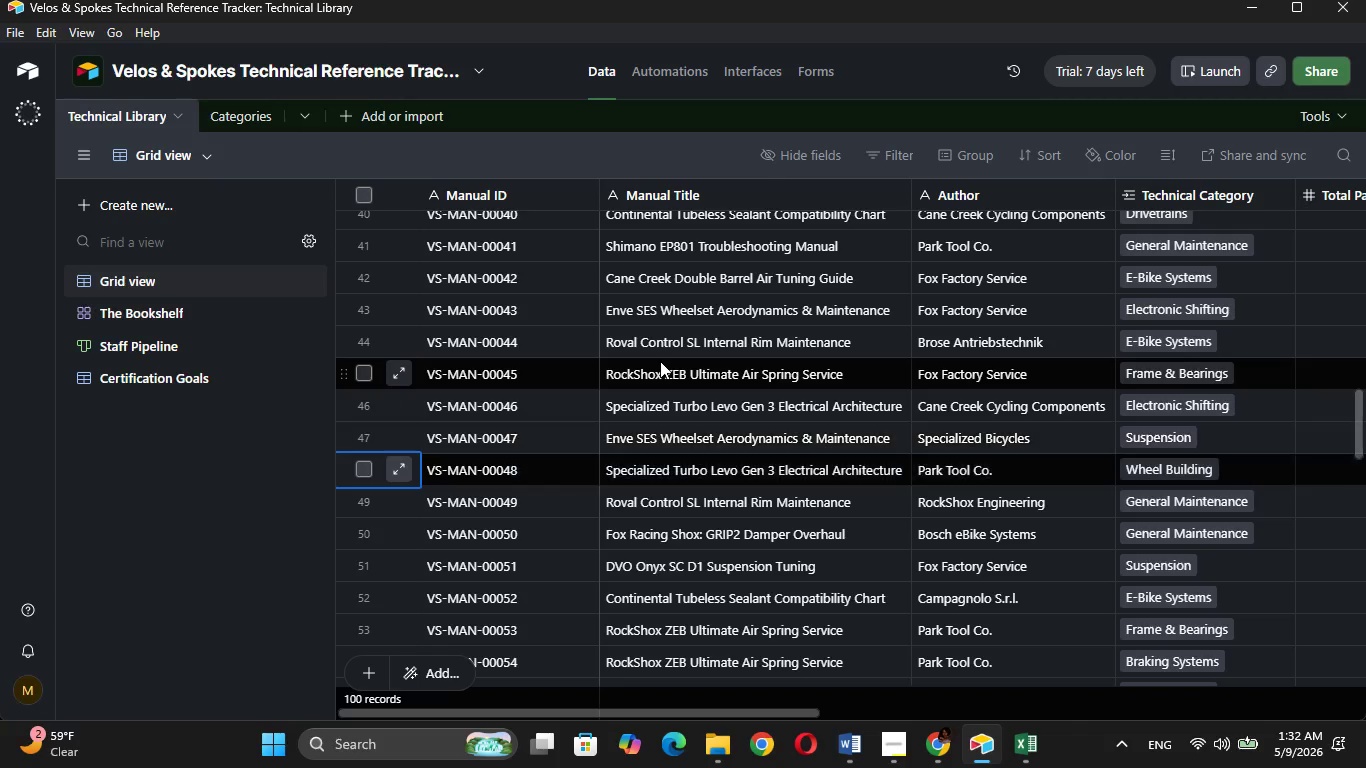 
key(ArrowDown)
 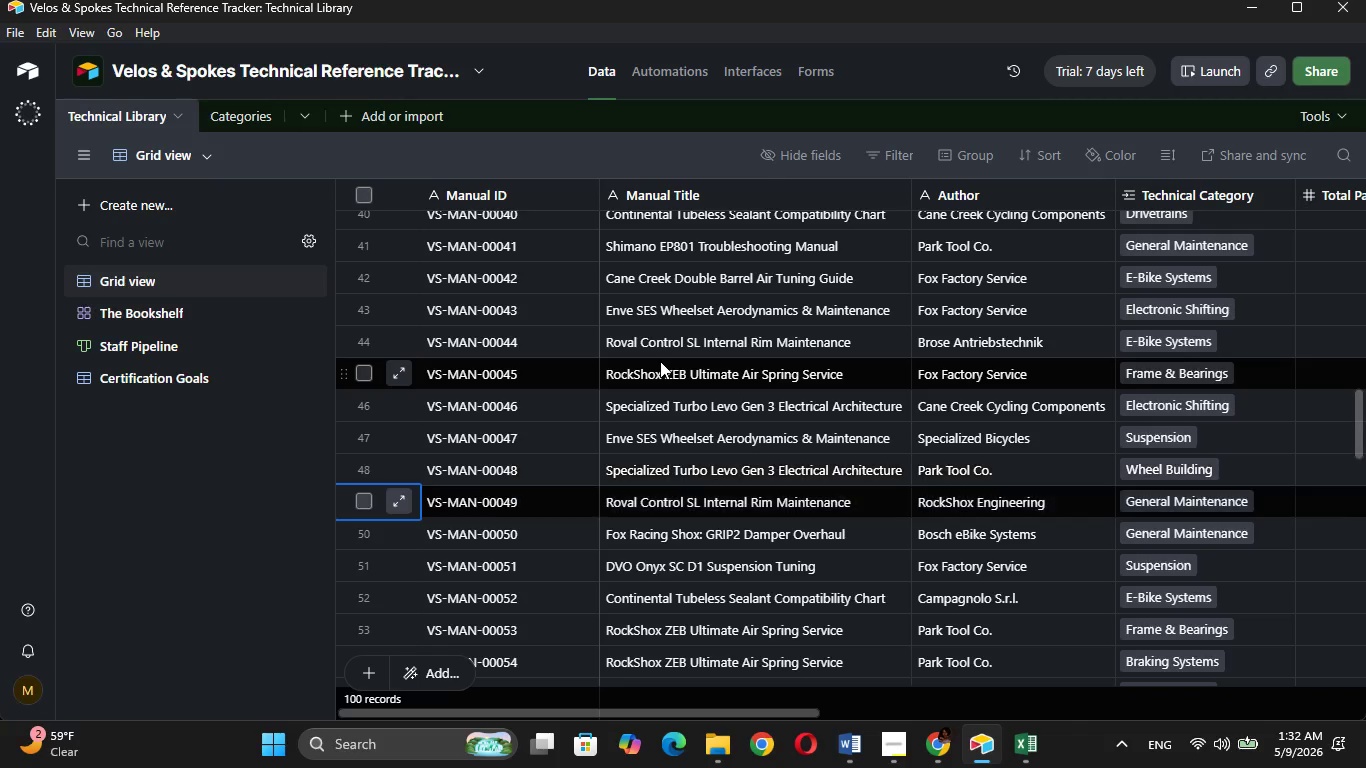 
key(ArrowDown)
 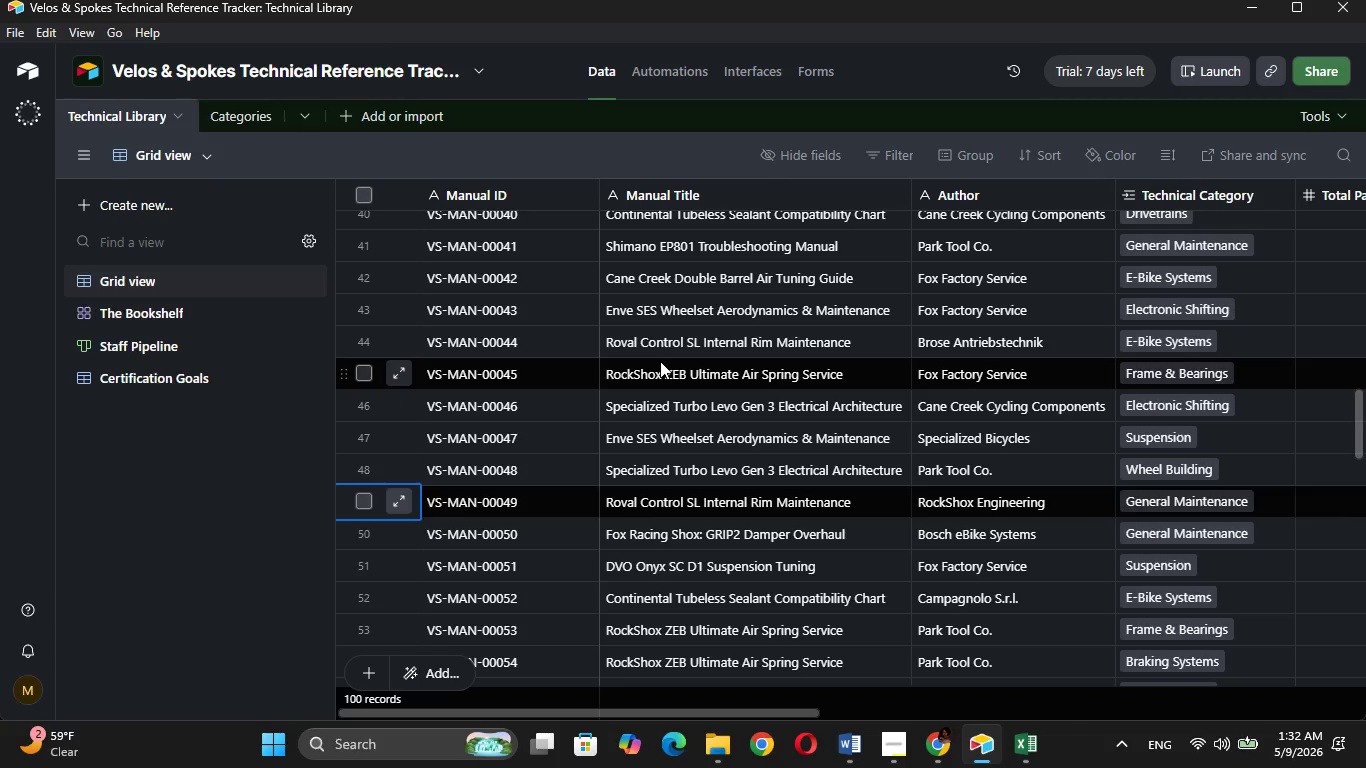 
key(ArrowDown)
 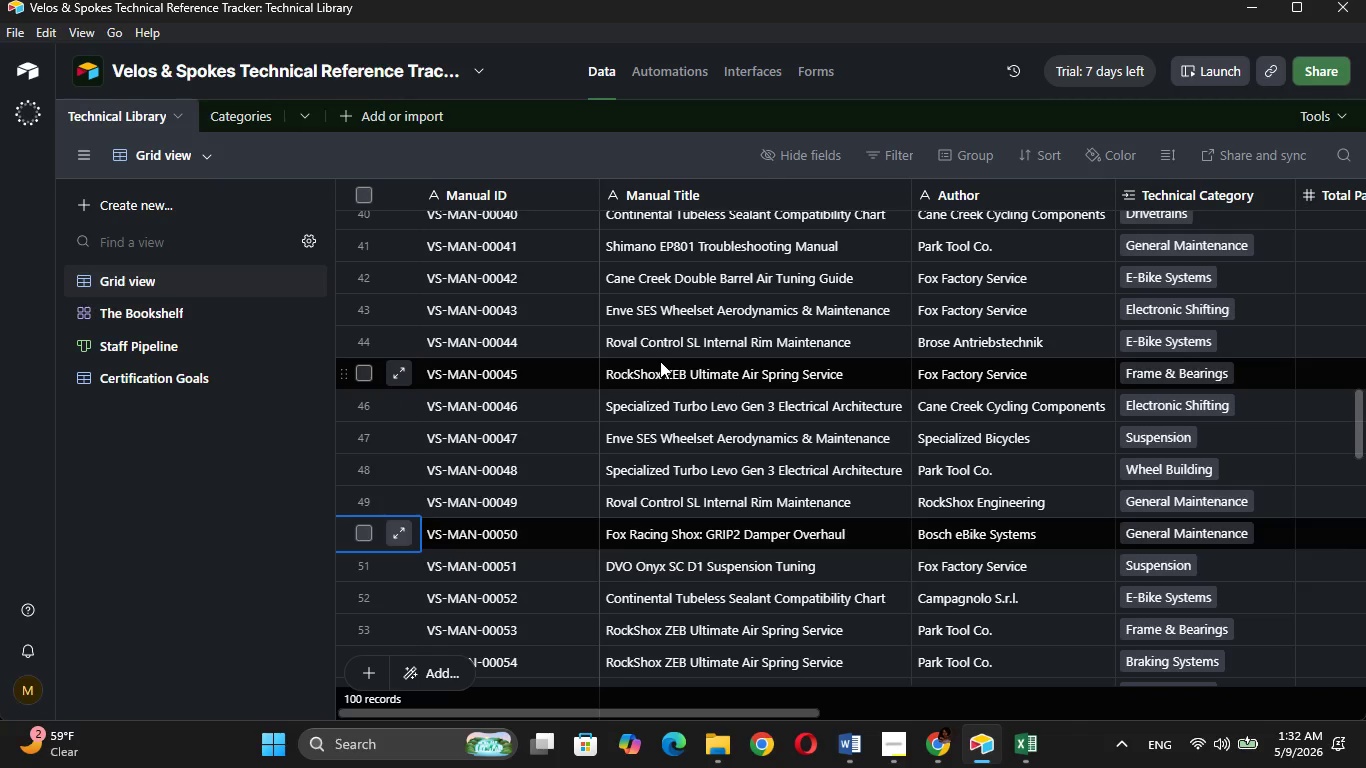 
key(ArrowDown)
 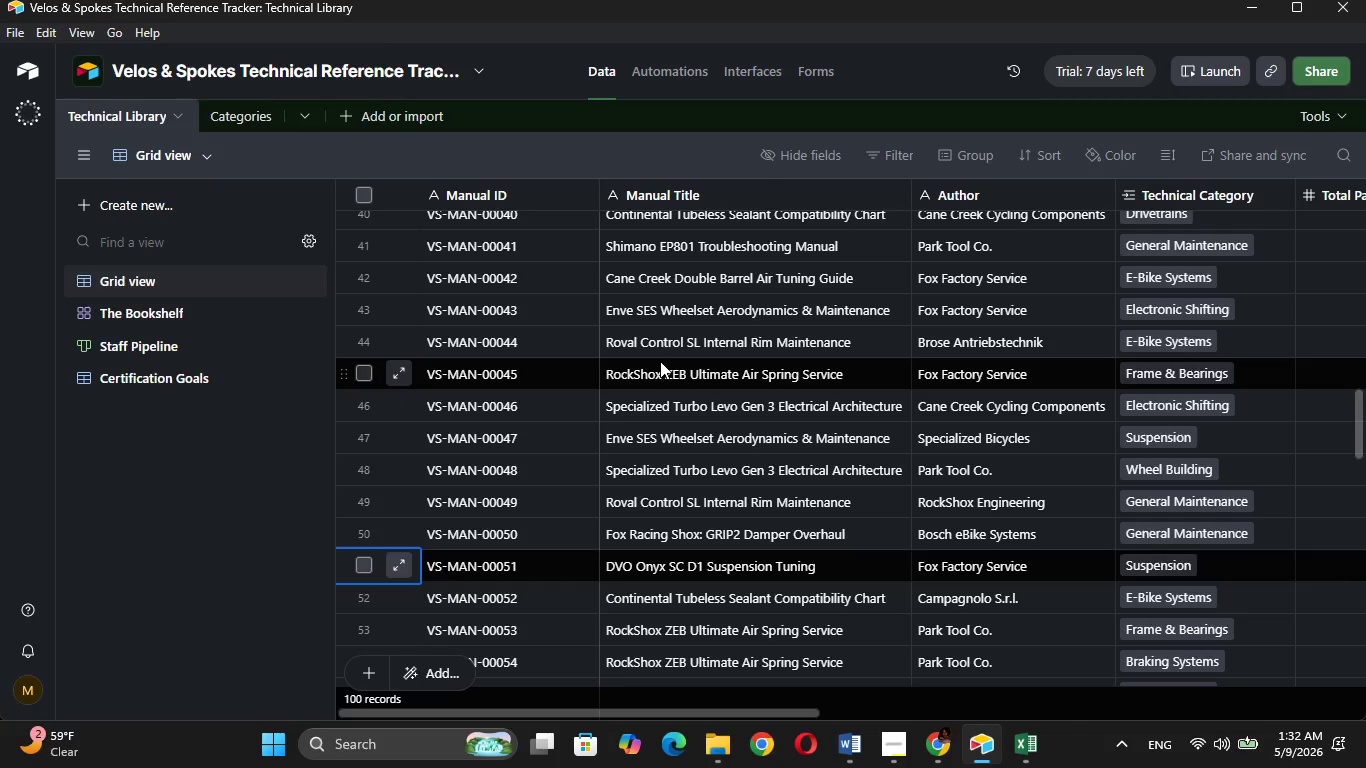 
key(ArrowDown)
 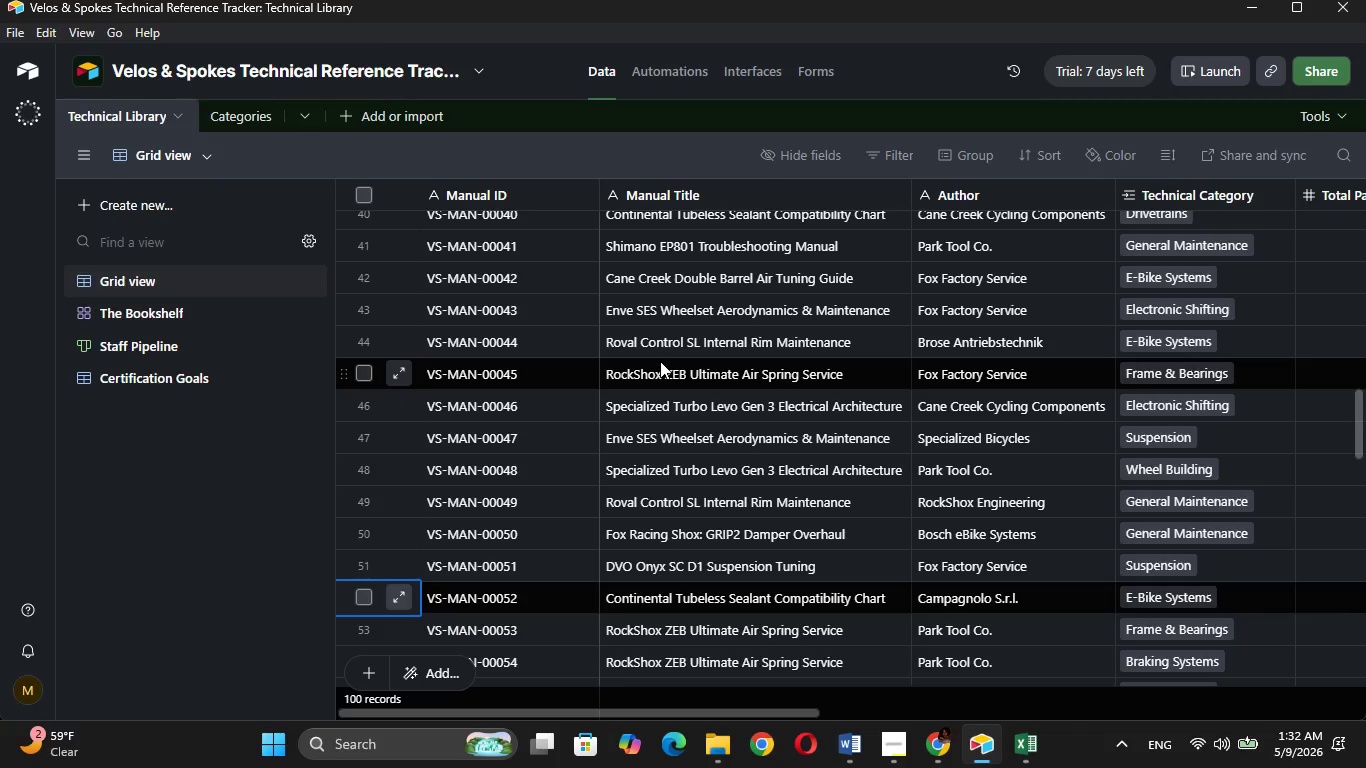 
key(ArrowDown)
 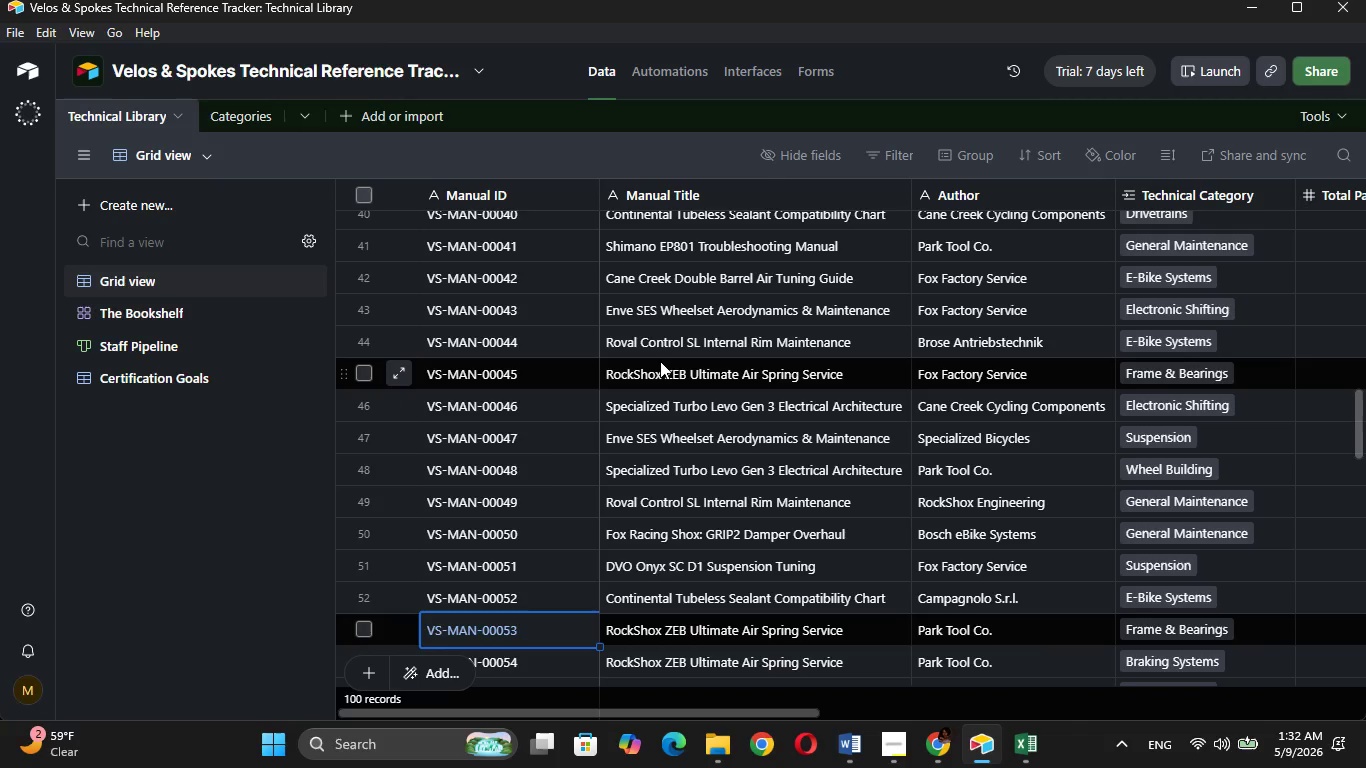 
key(ArrowRight)
 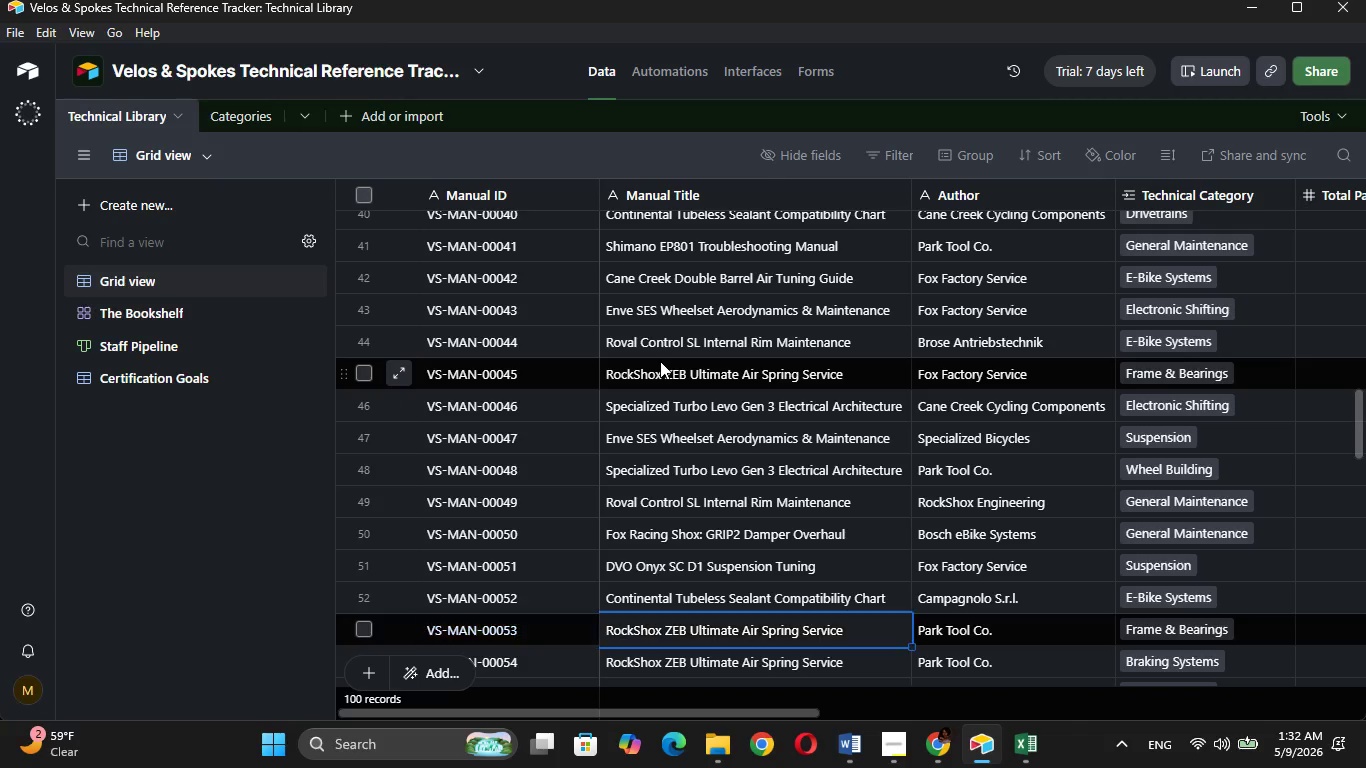 
key(ArrowRight)
 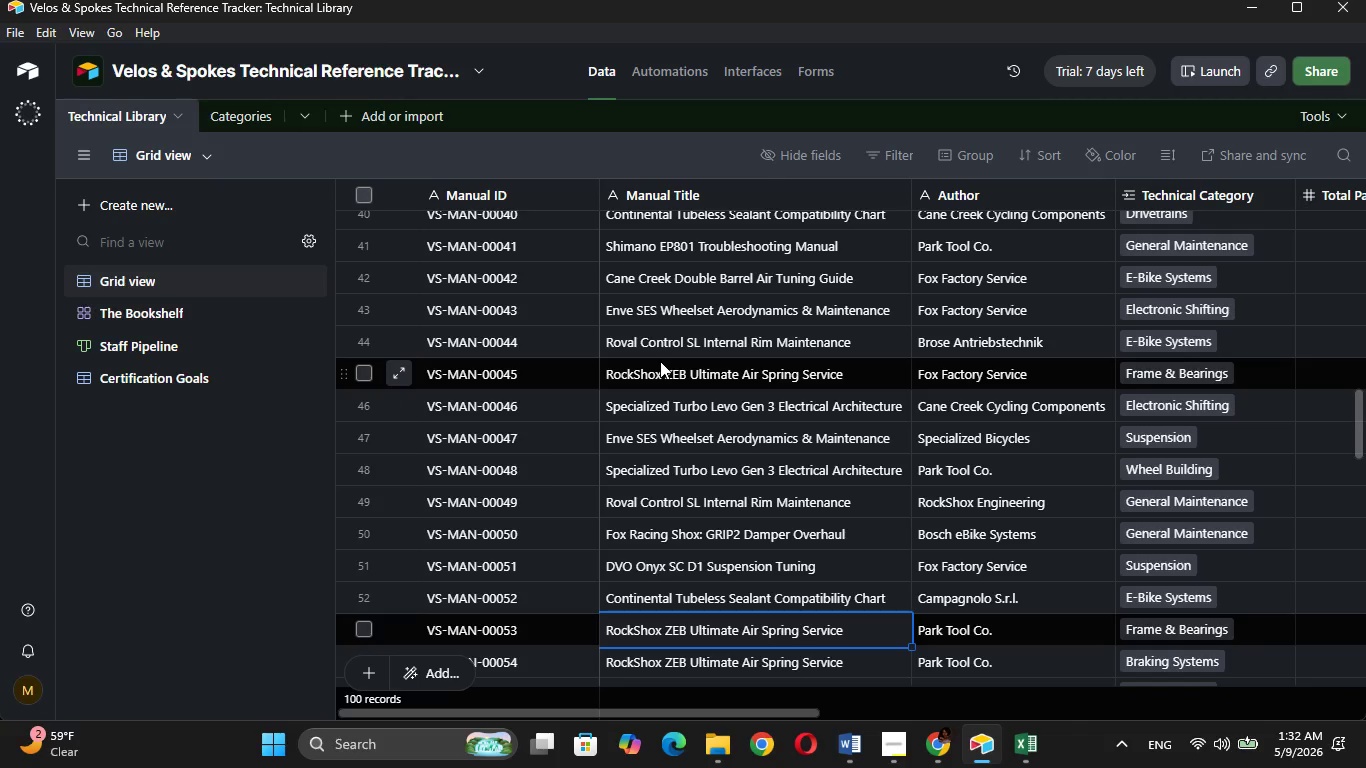 
key(ArrowRight)
 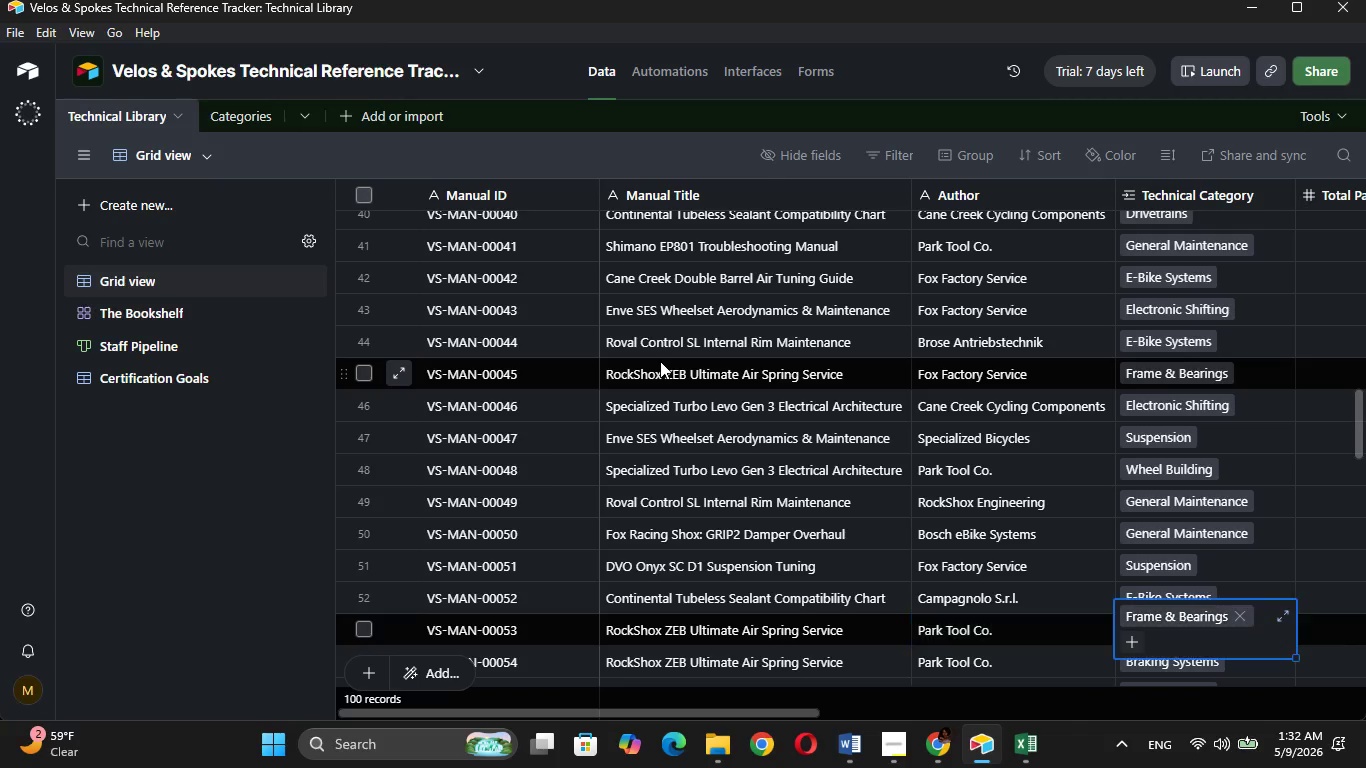 
key(ArrowRight)
 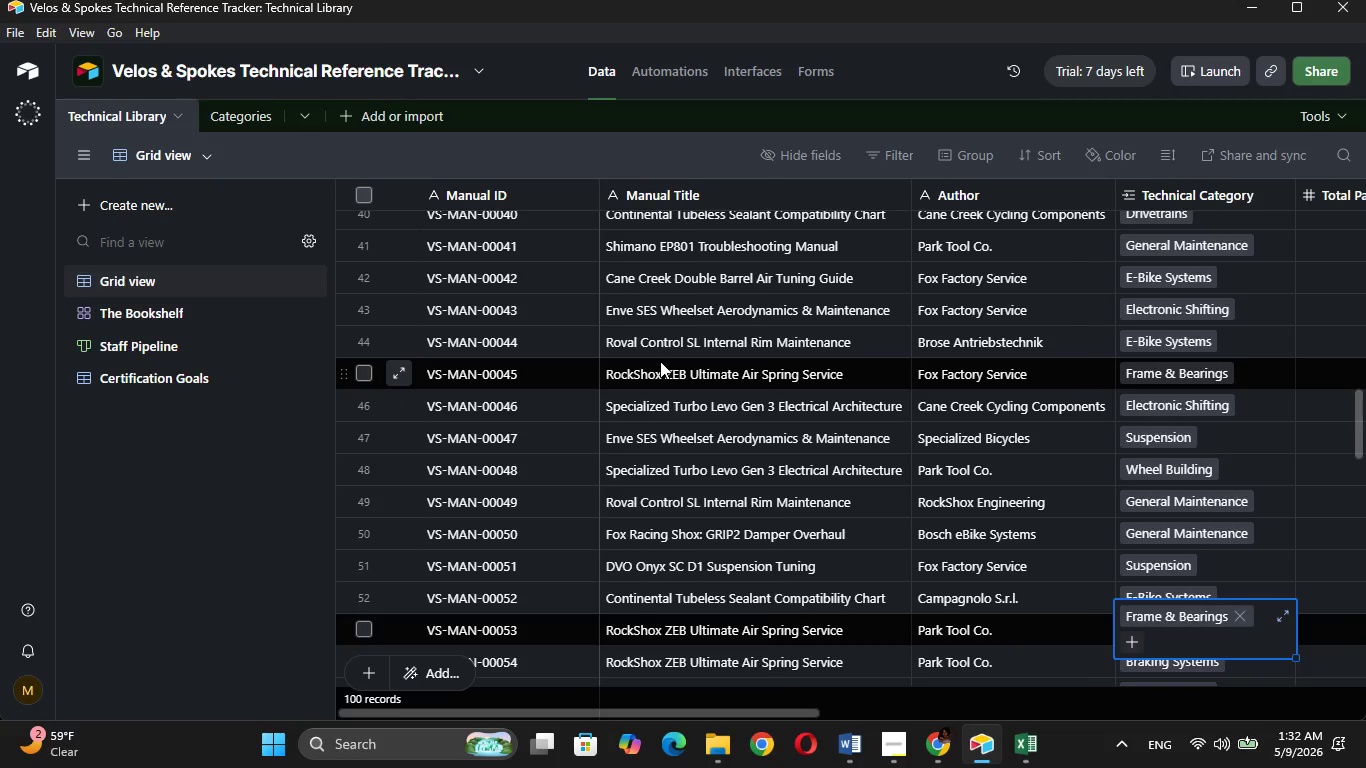 
key(ArrowRight)
 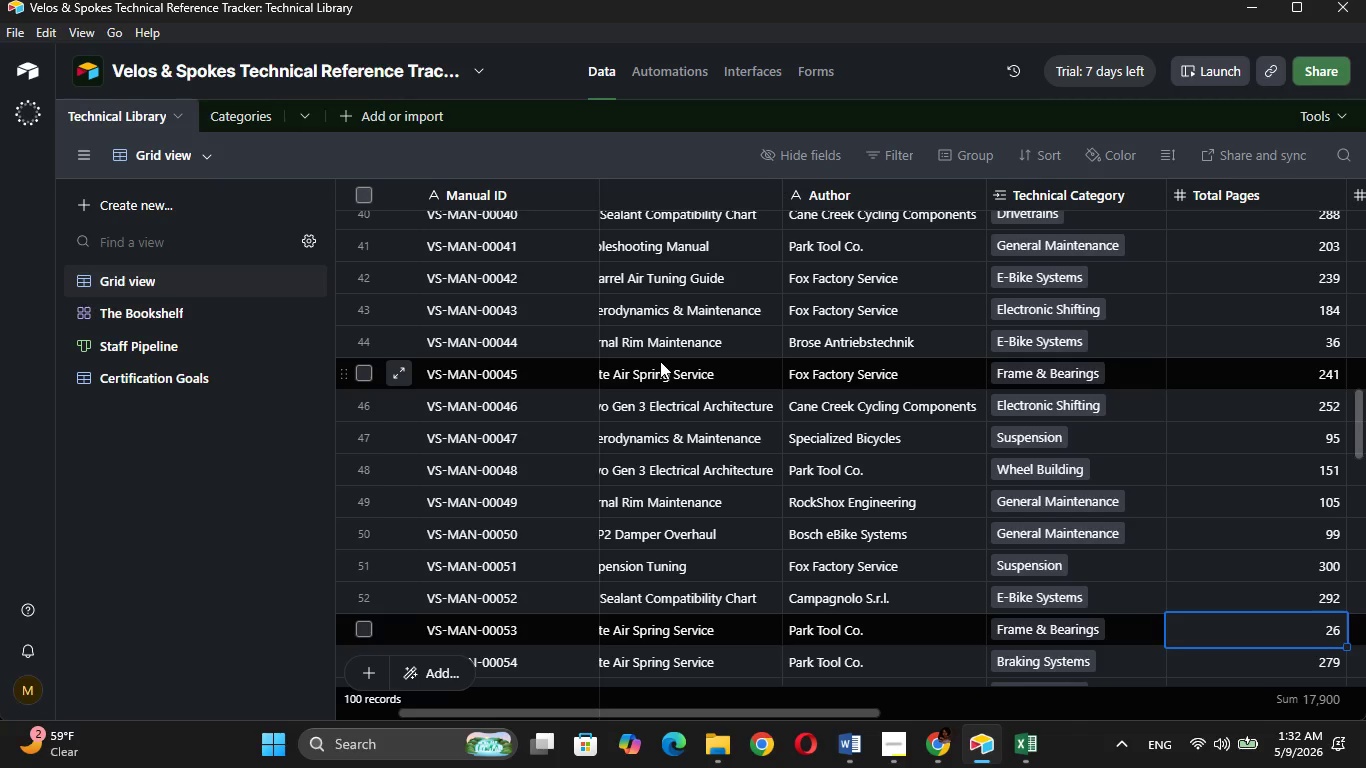 
key(ArrowRight)
 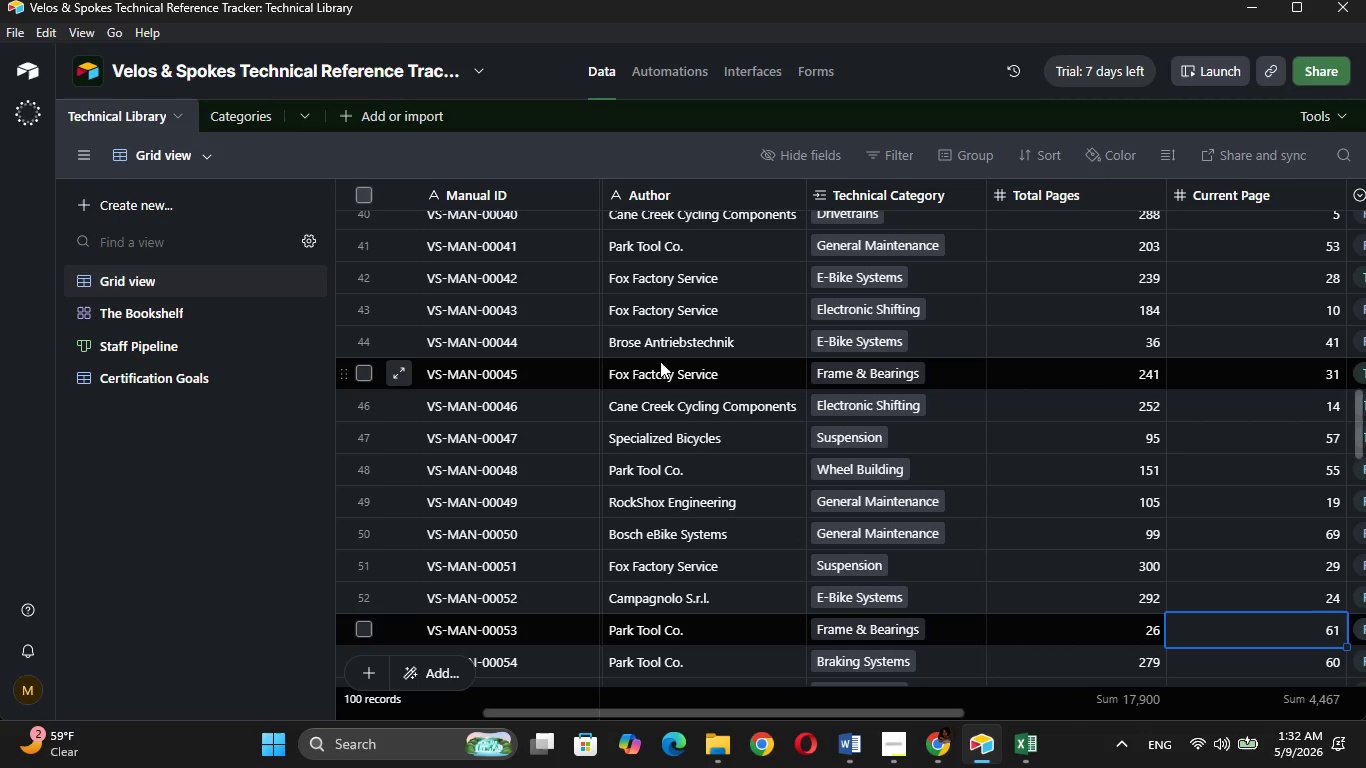 
key(Control+ControlRight)
 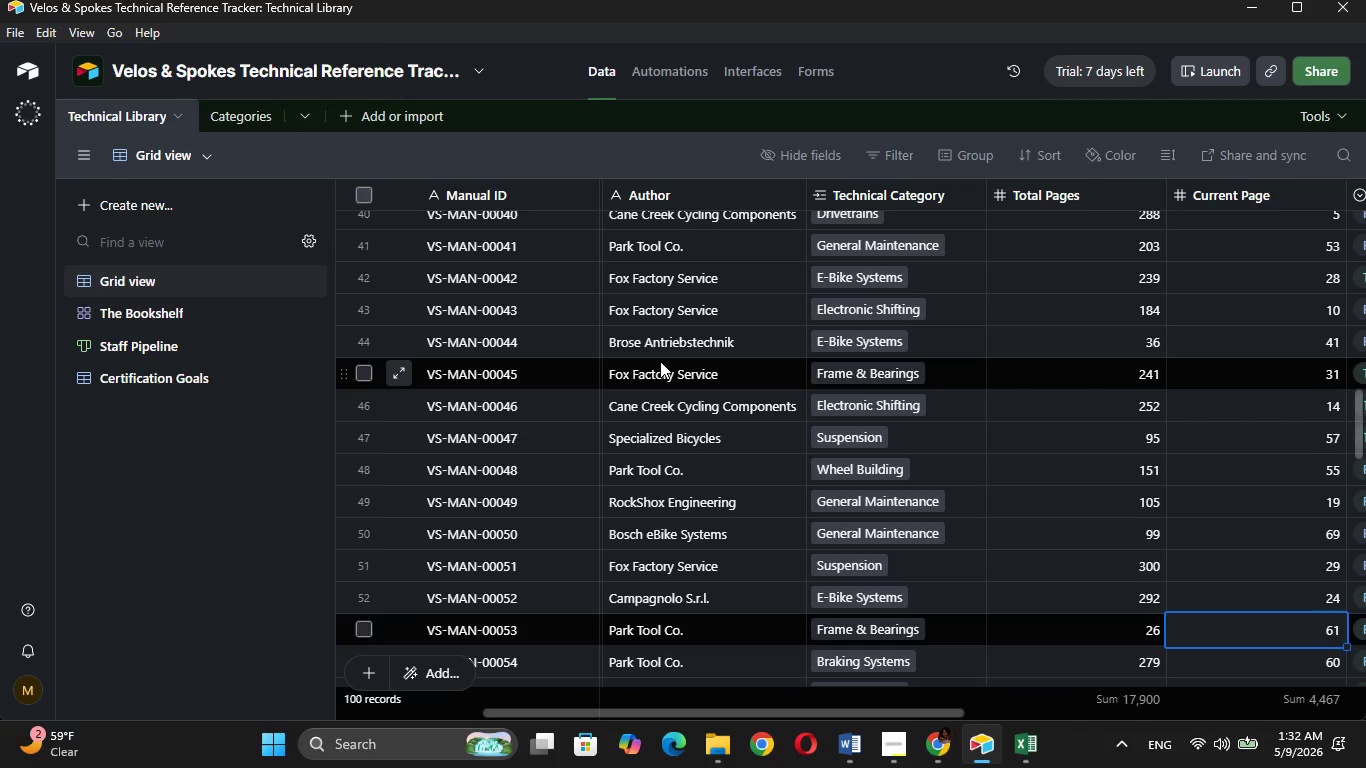 
key(ArrowLeft)
 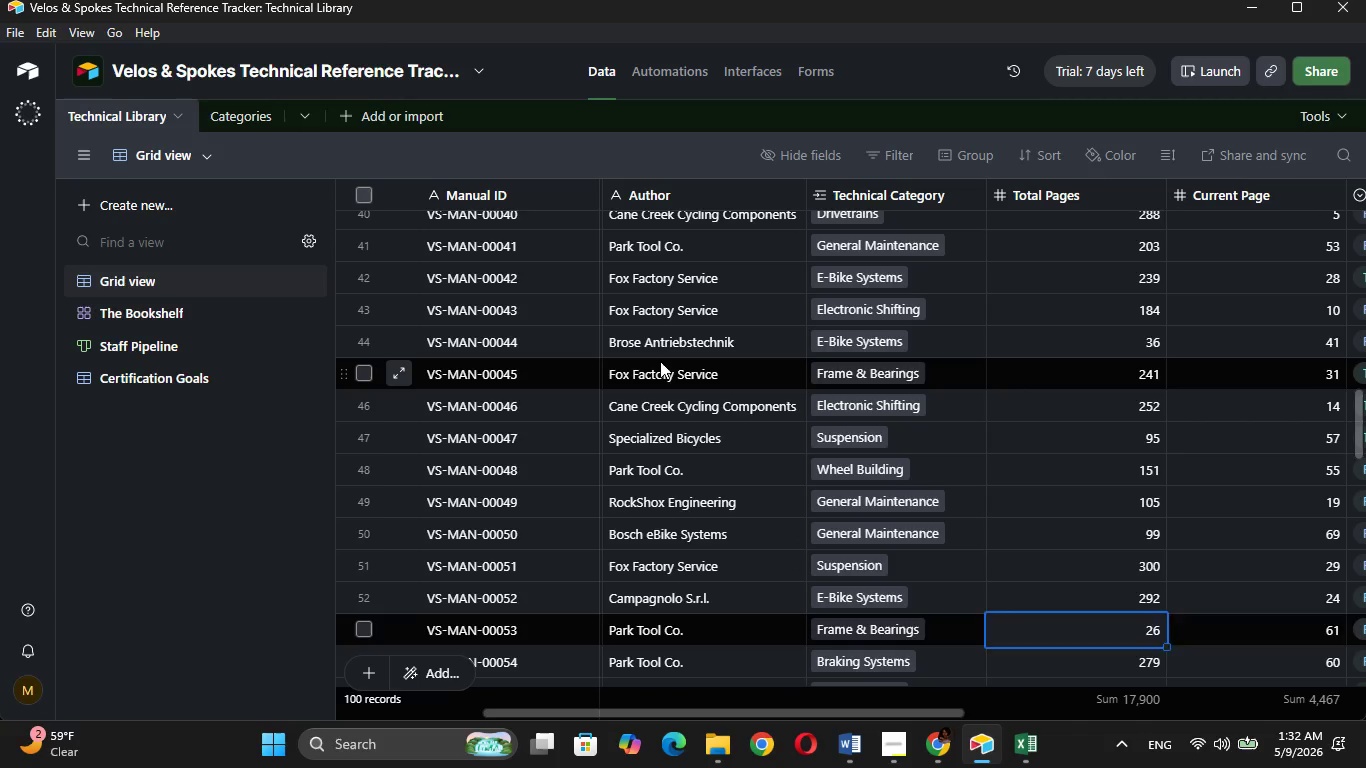 
key(ArrowRight)
 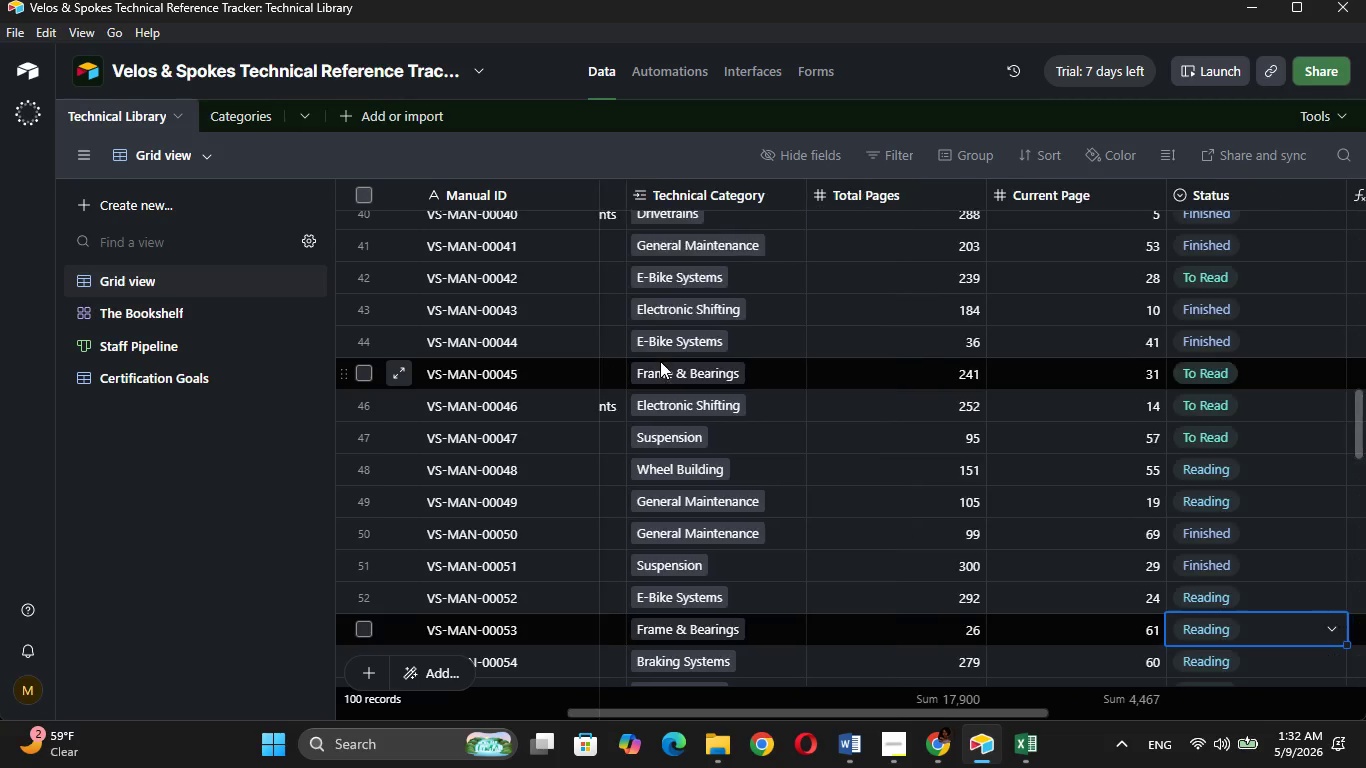 
key(ArrowRight)
 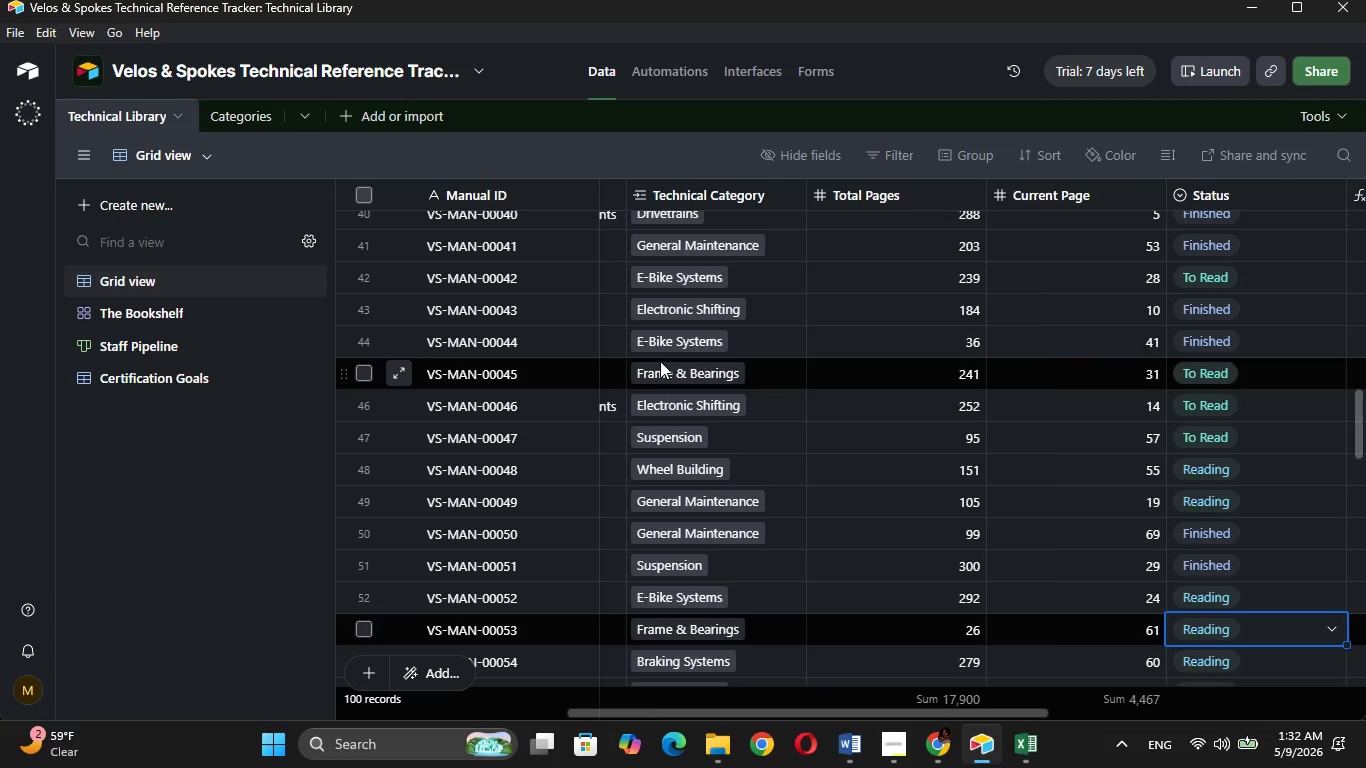 
key(ArrowRight)
 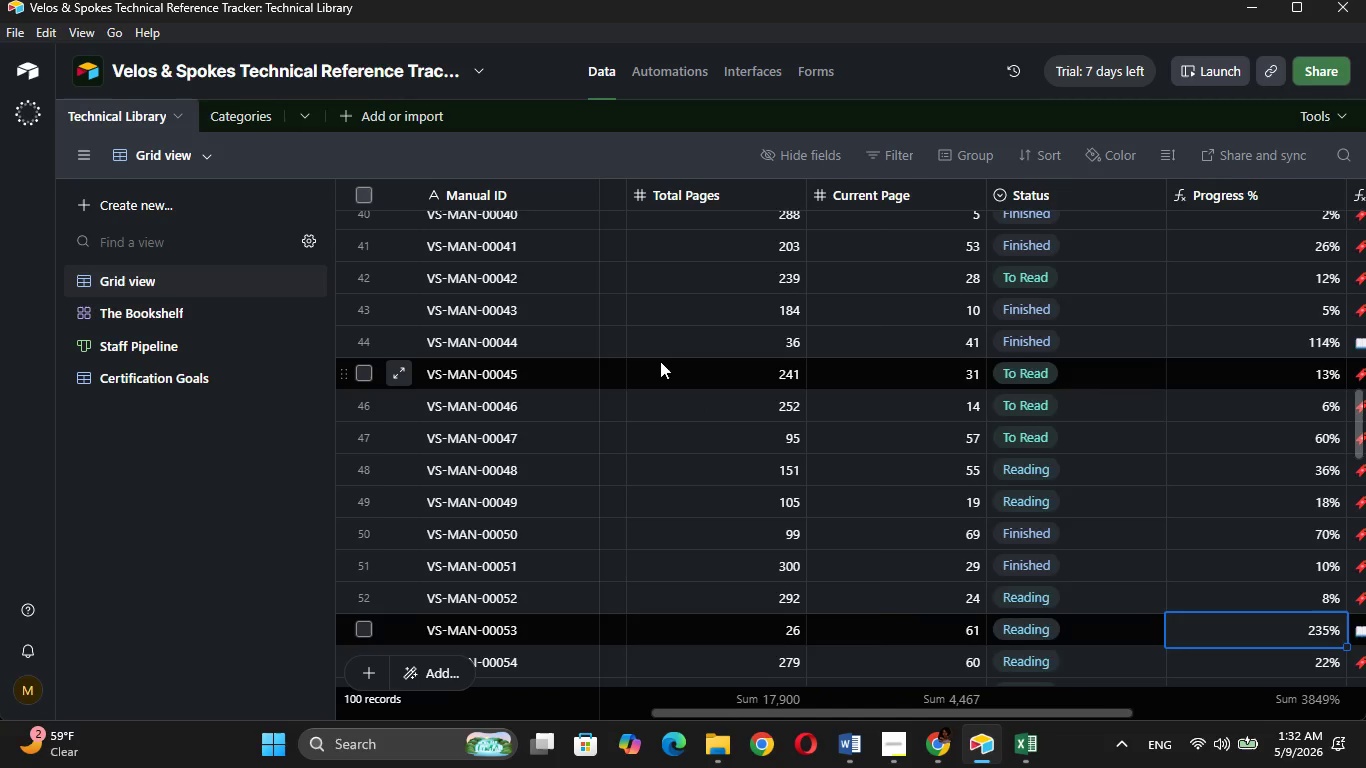 
key(ArrowRight)
 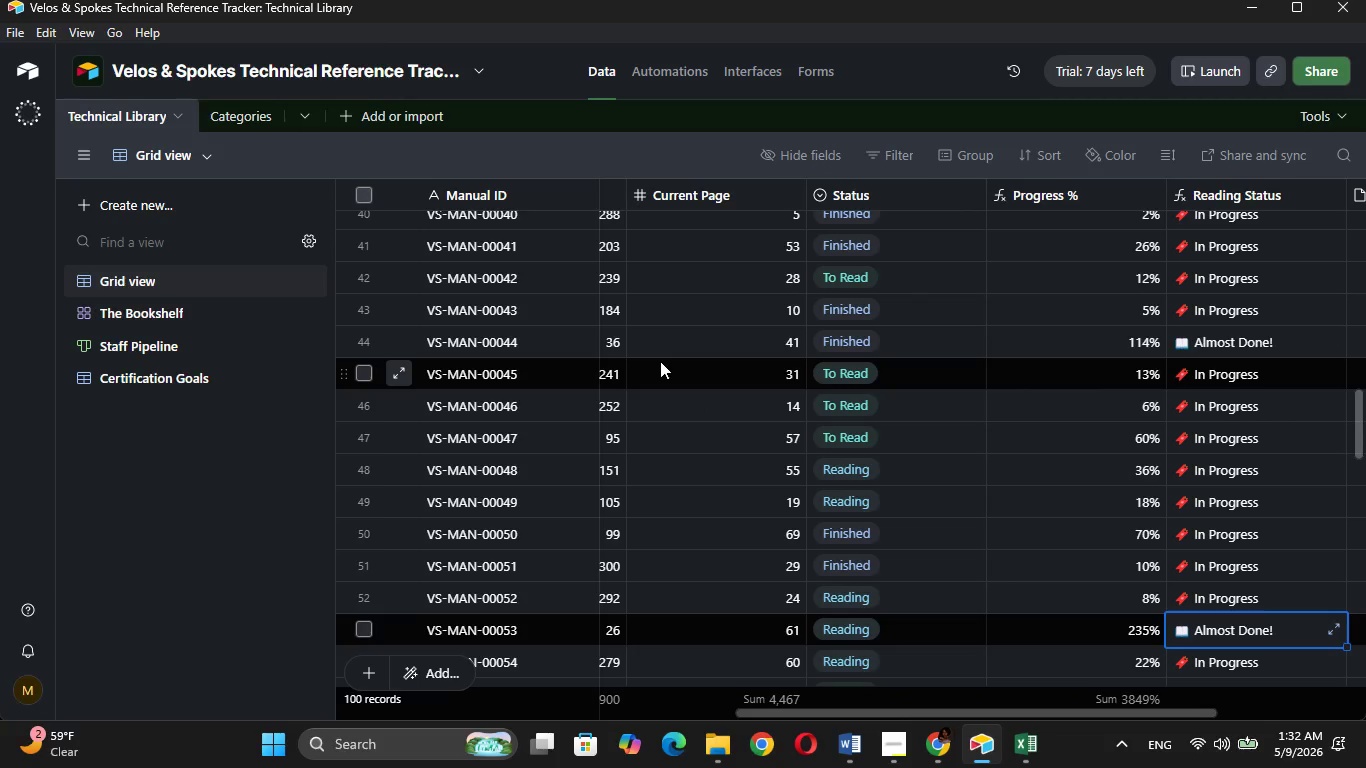 
key(ArrowRight)
 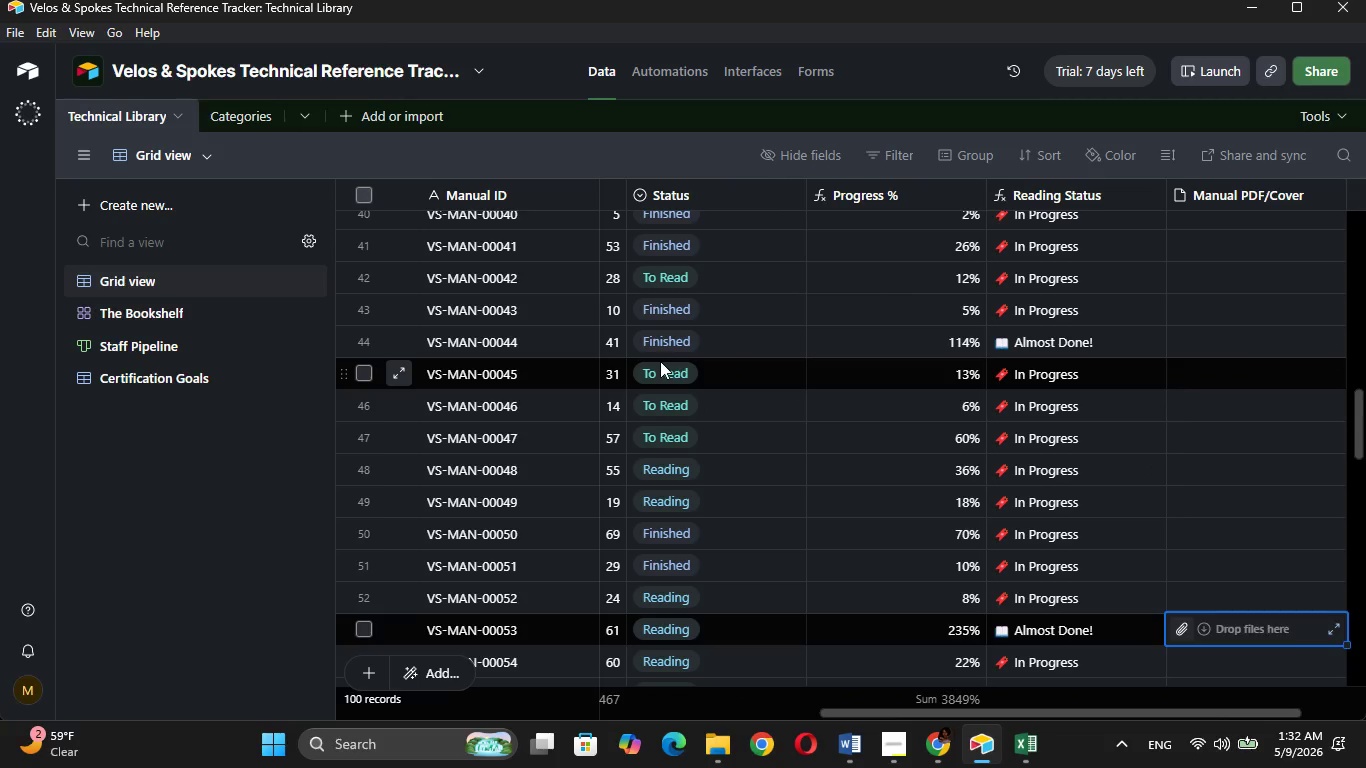 
key(ArrowLeft)
 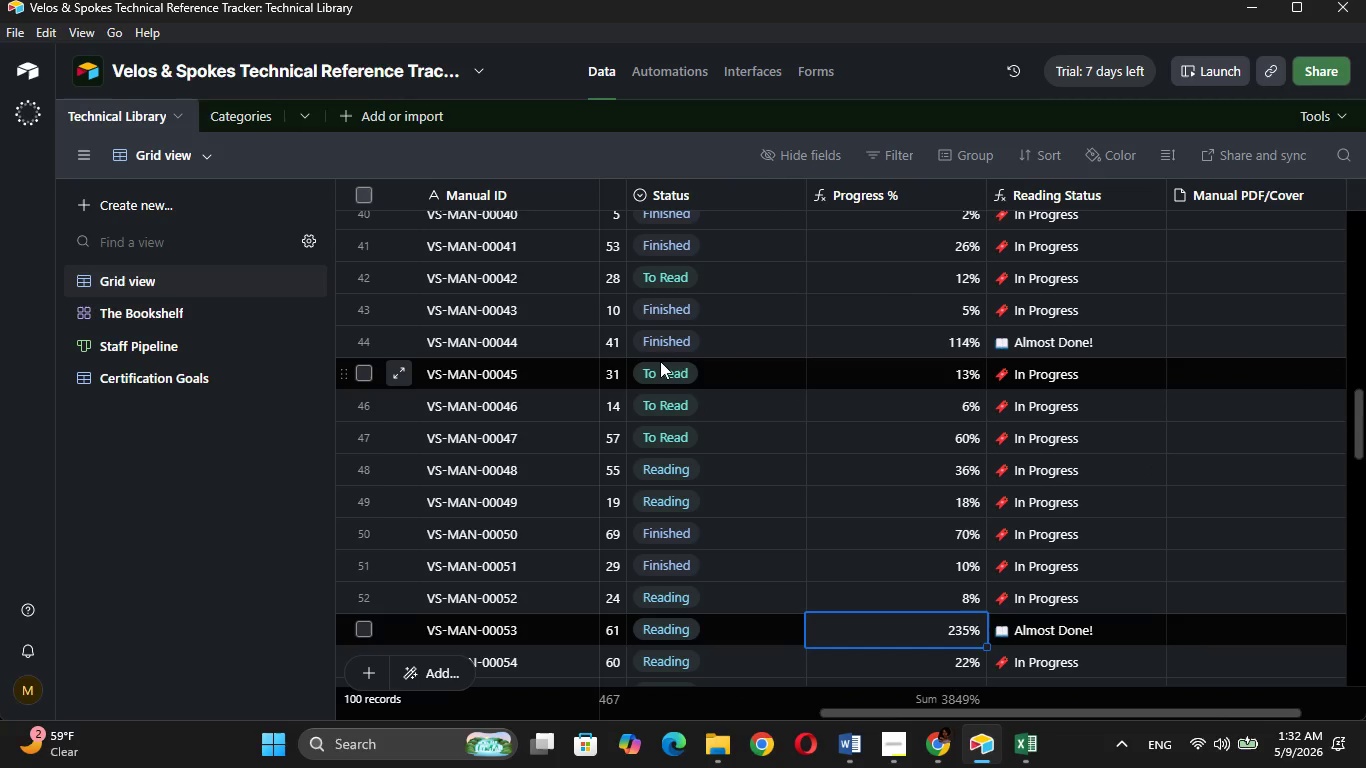 
key(ArrowLeft)
 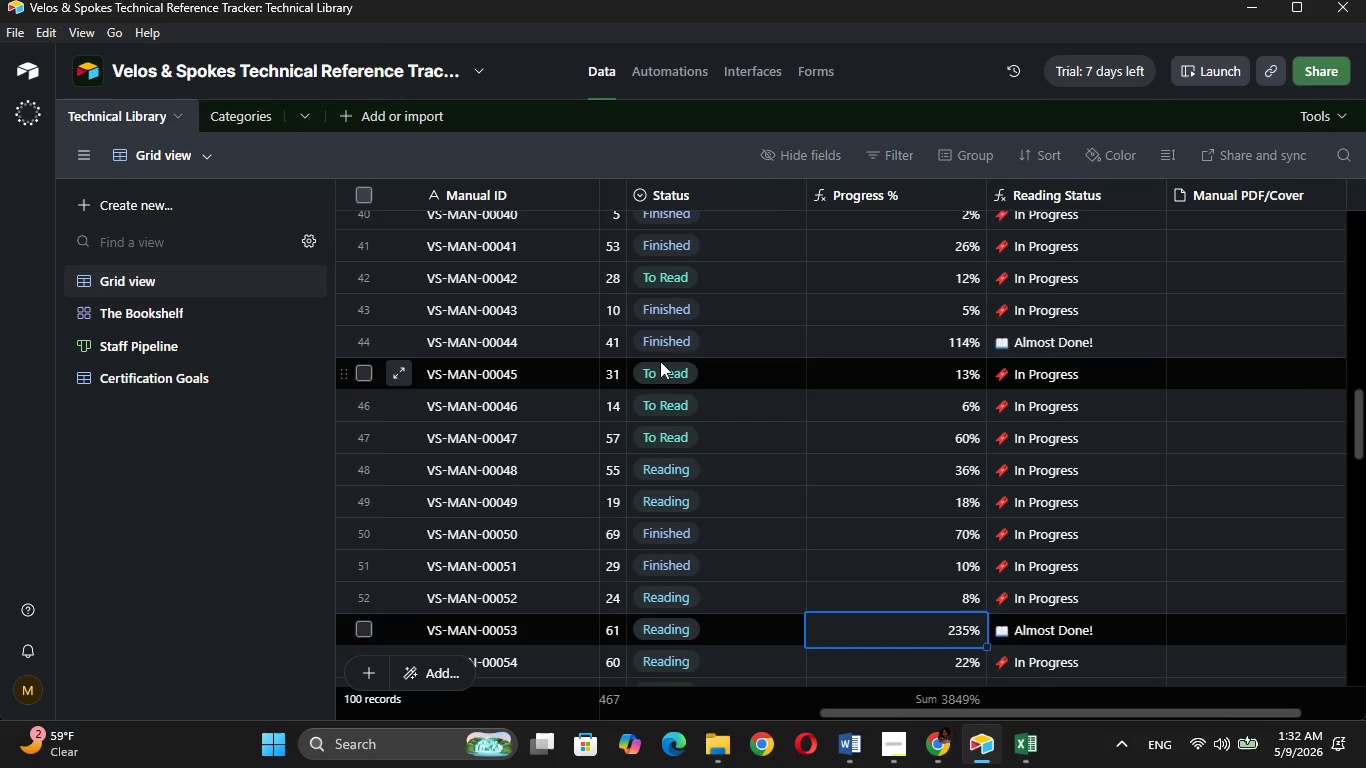 
key(ArrowDown)
 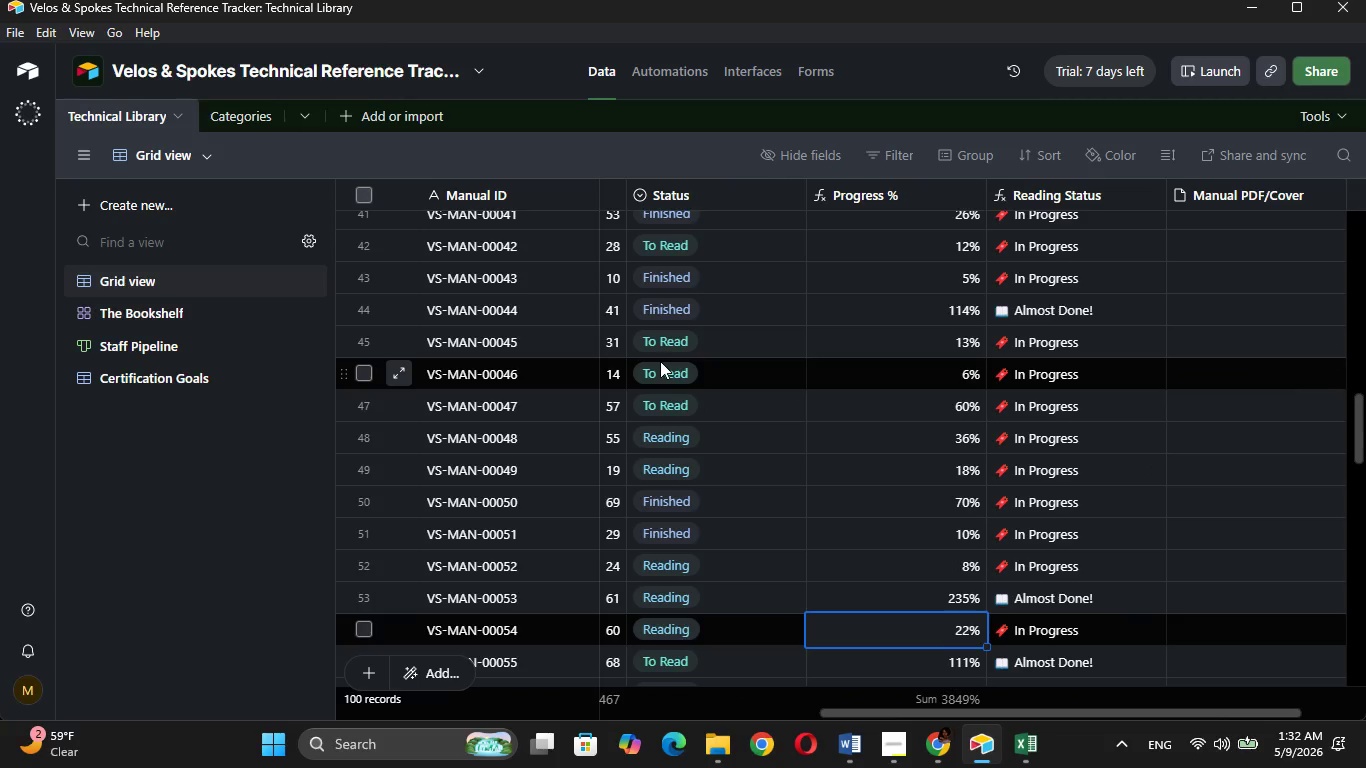 
key(ArrowDown)
 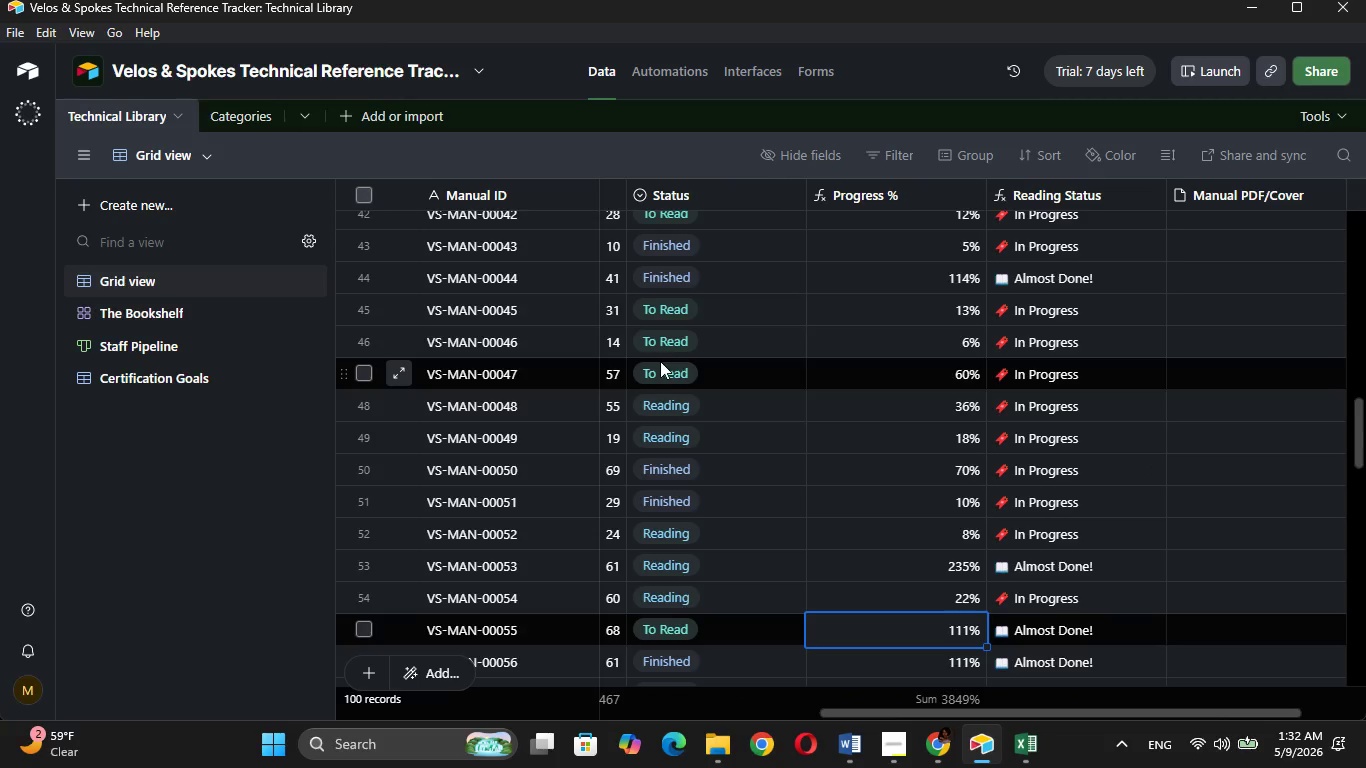 
key(ArrowDown)
 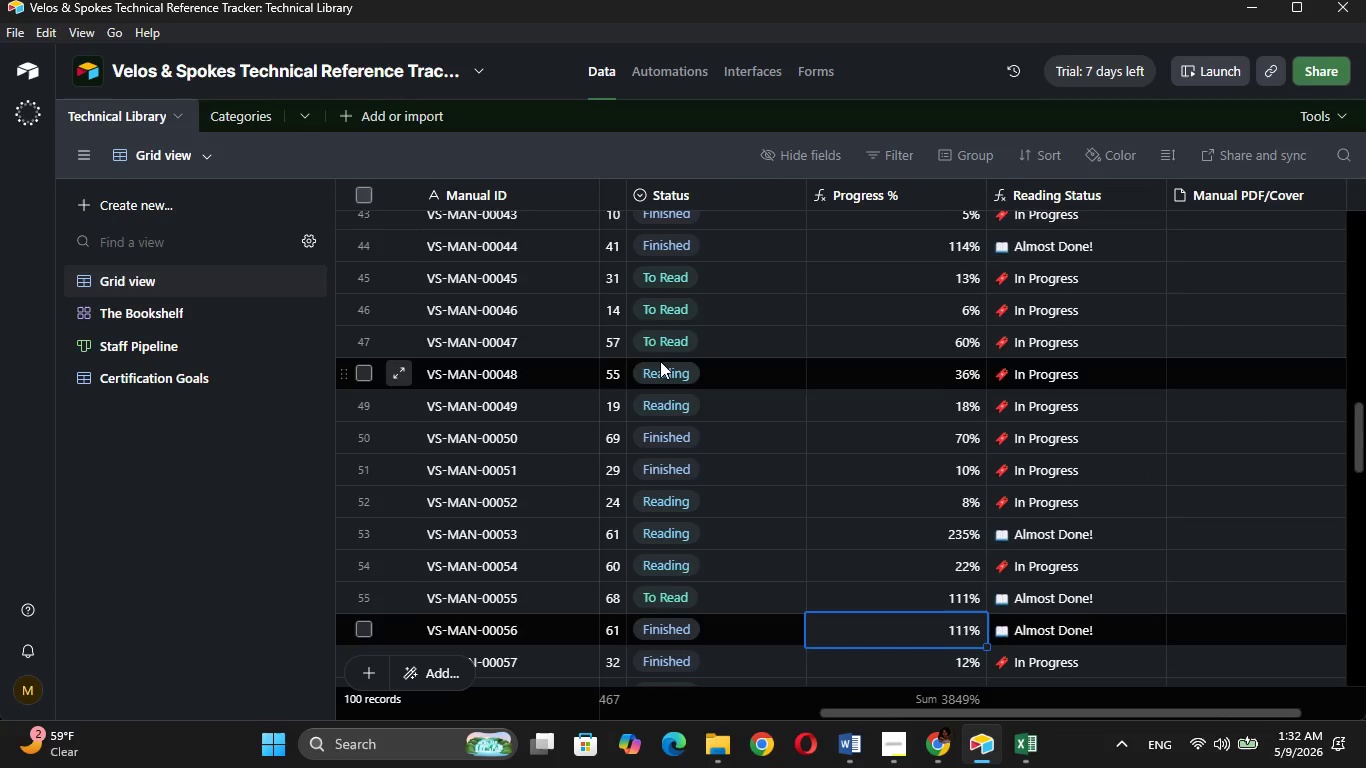 
key(ArrowDown)
 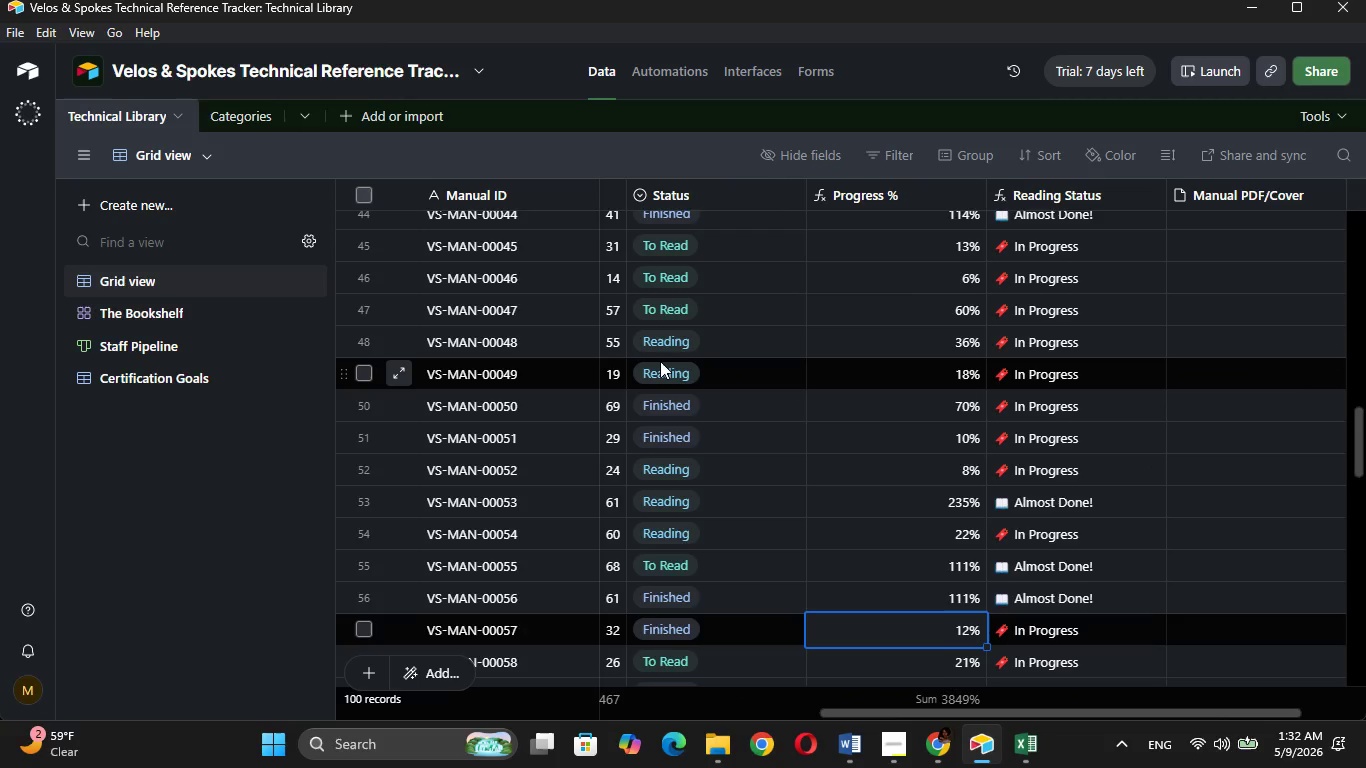 
key(ArrowDown)
 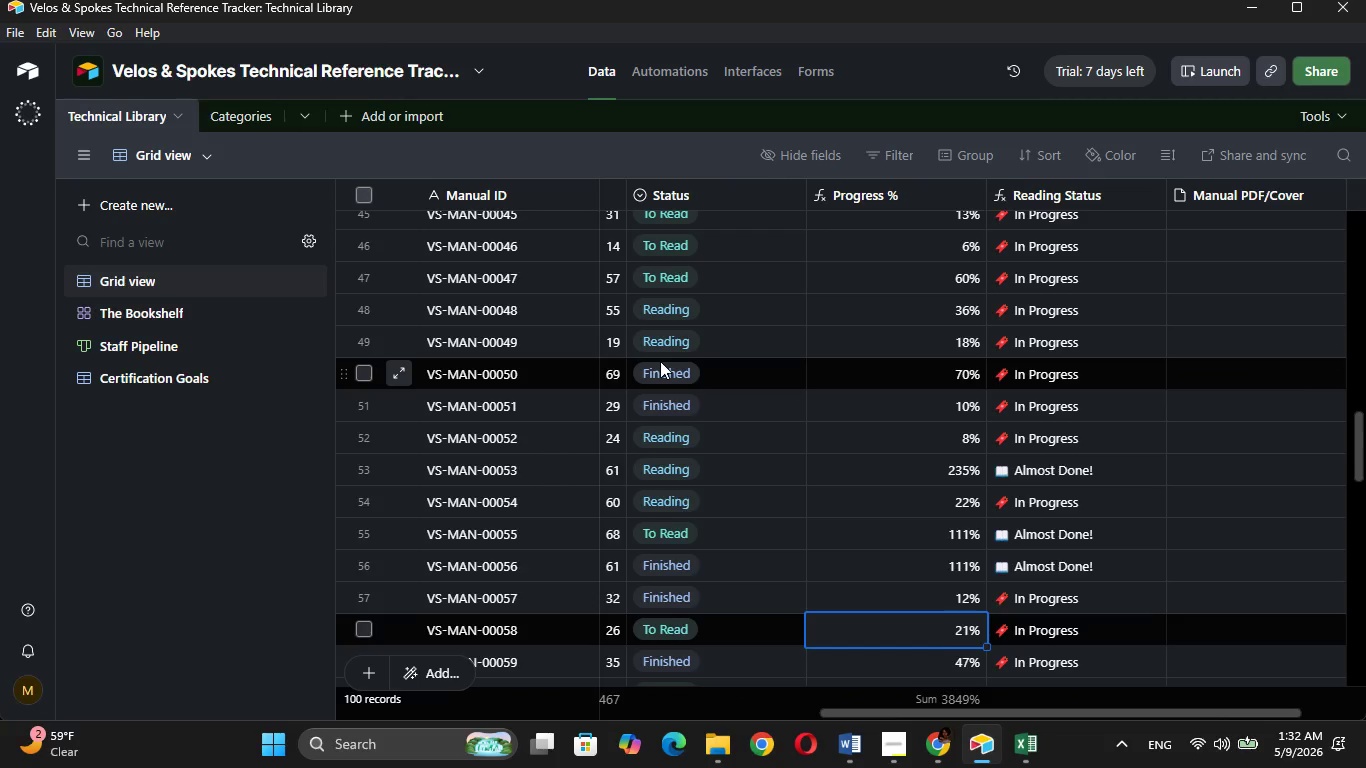 
key(ArrowDown)
 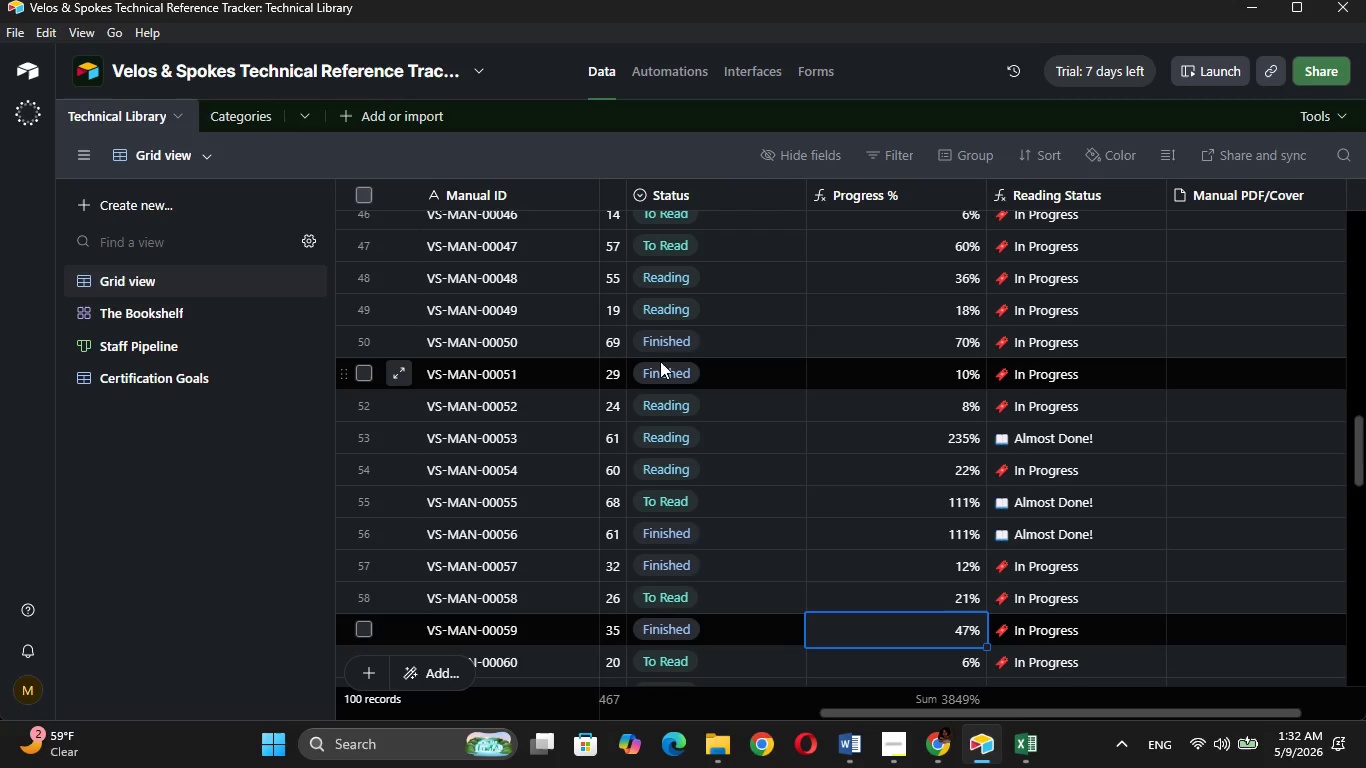 
key(ArrowUp)
 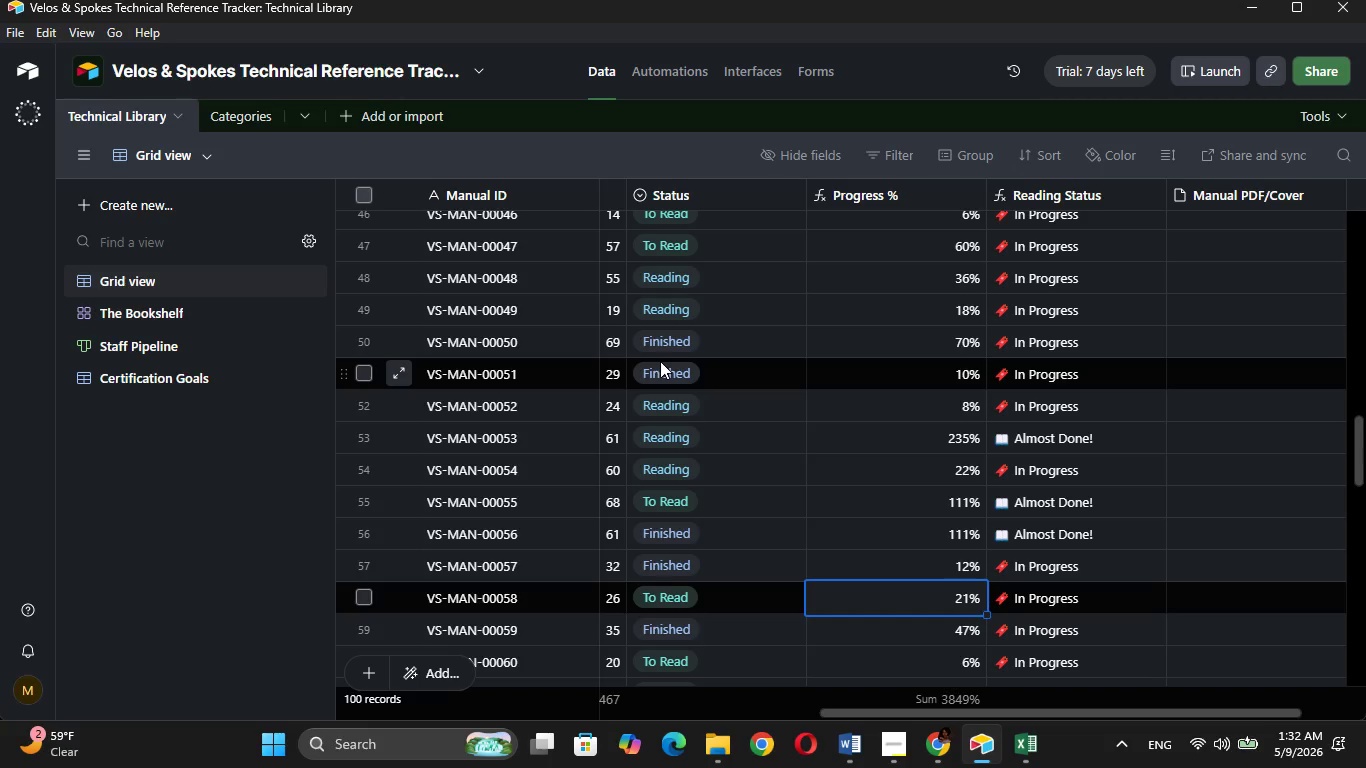 
key(ArrowUp)
 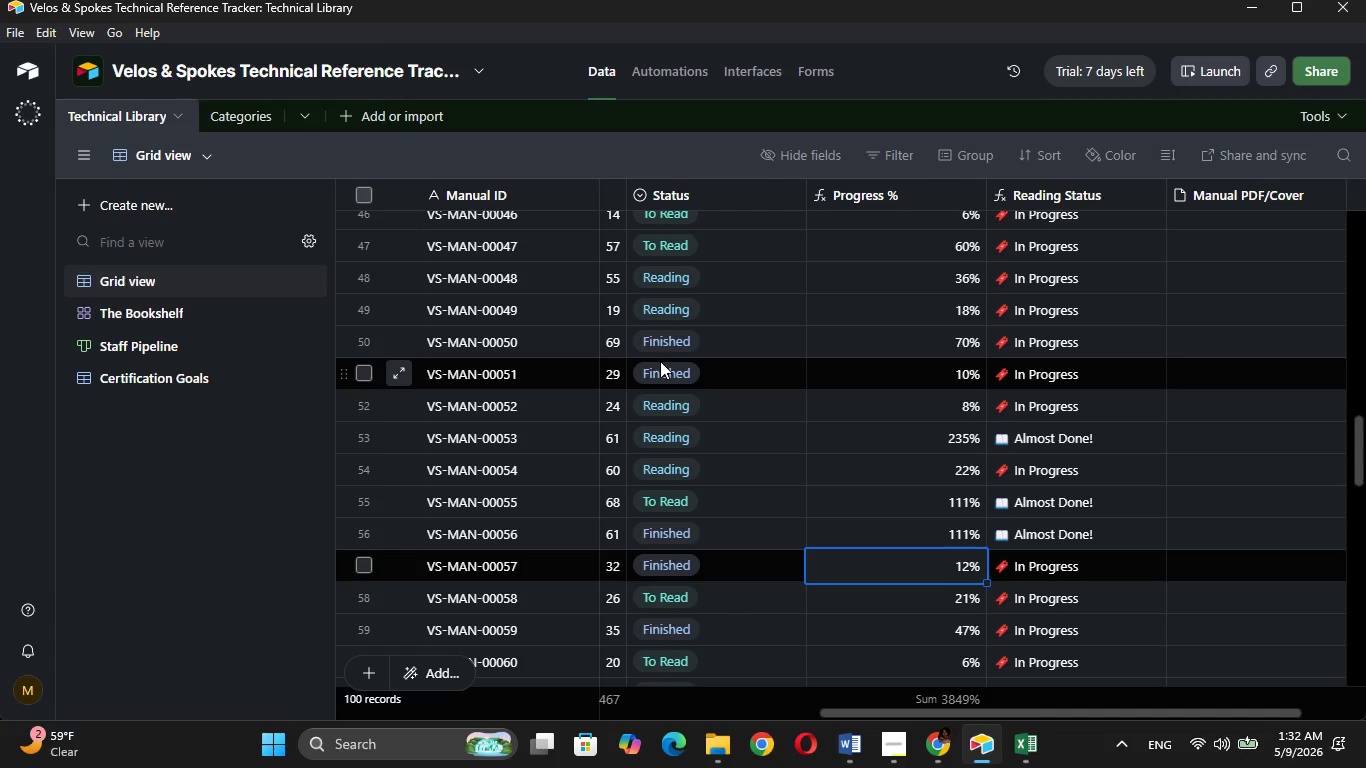 
key(Control+ControlRight)
 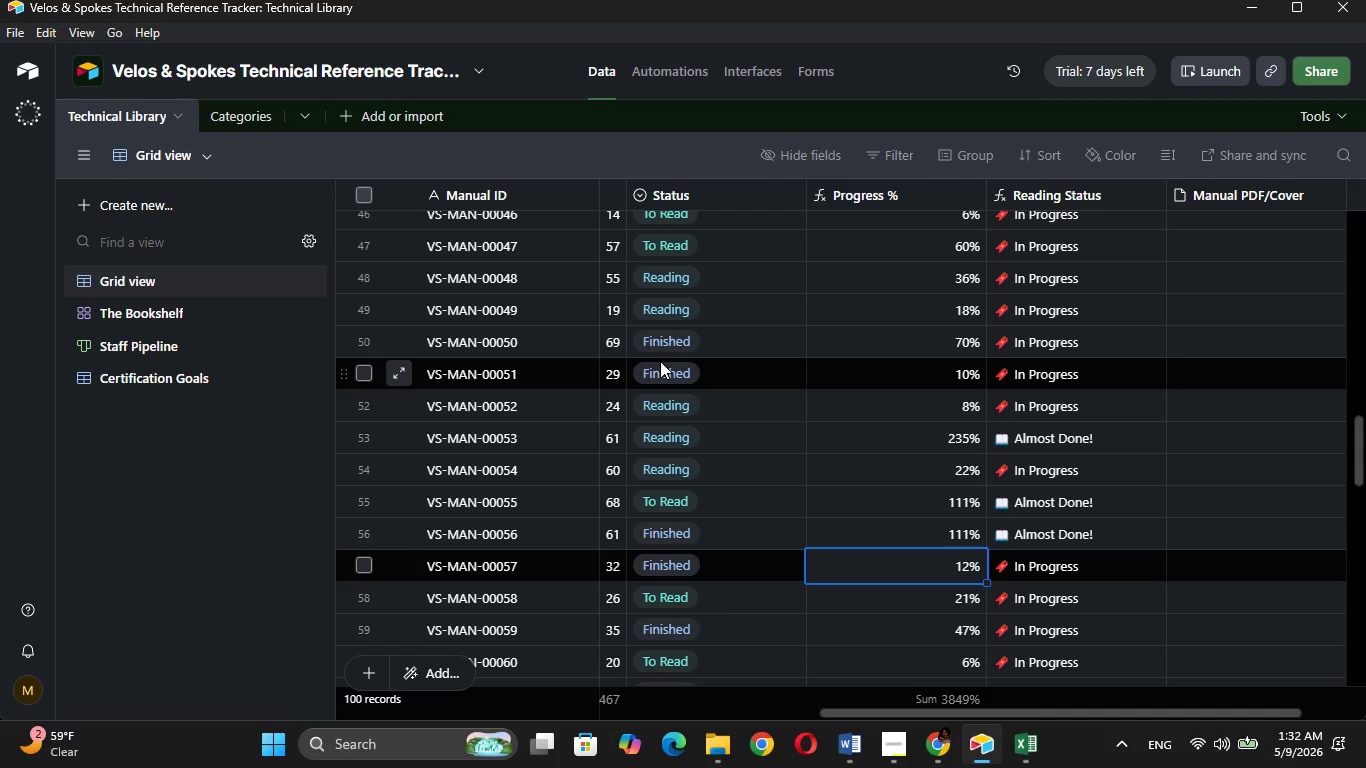 
key(ArrowLeft)
 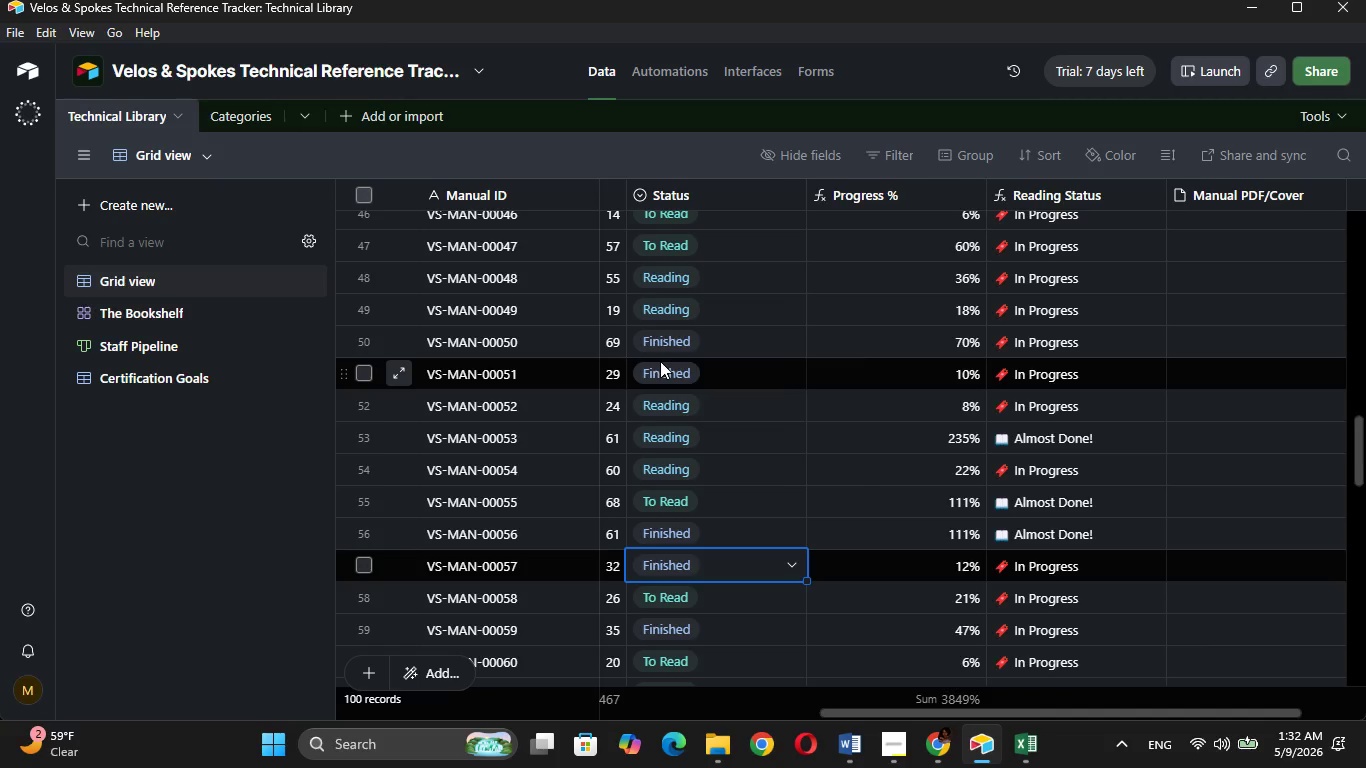 
key(ArrowLeft)
 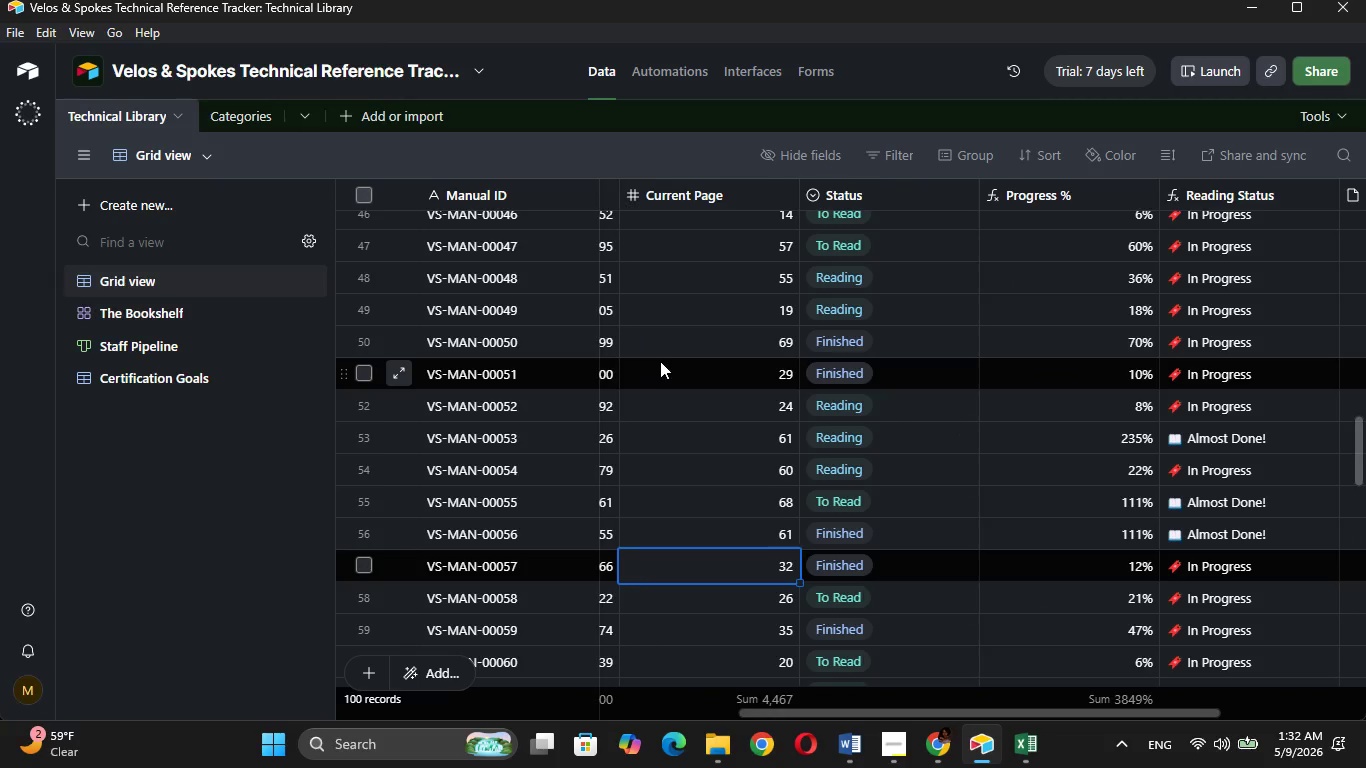 
key(ArrowLeft)
 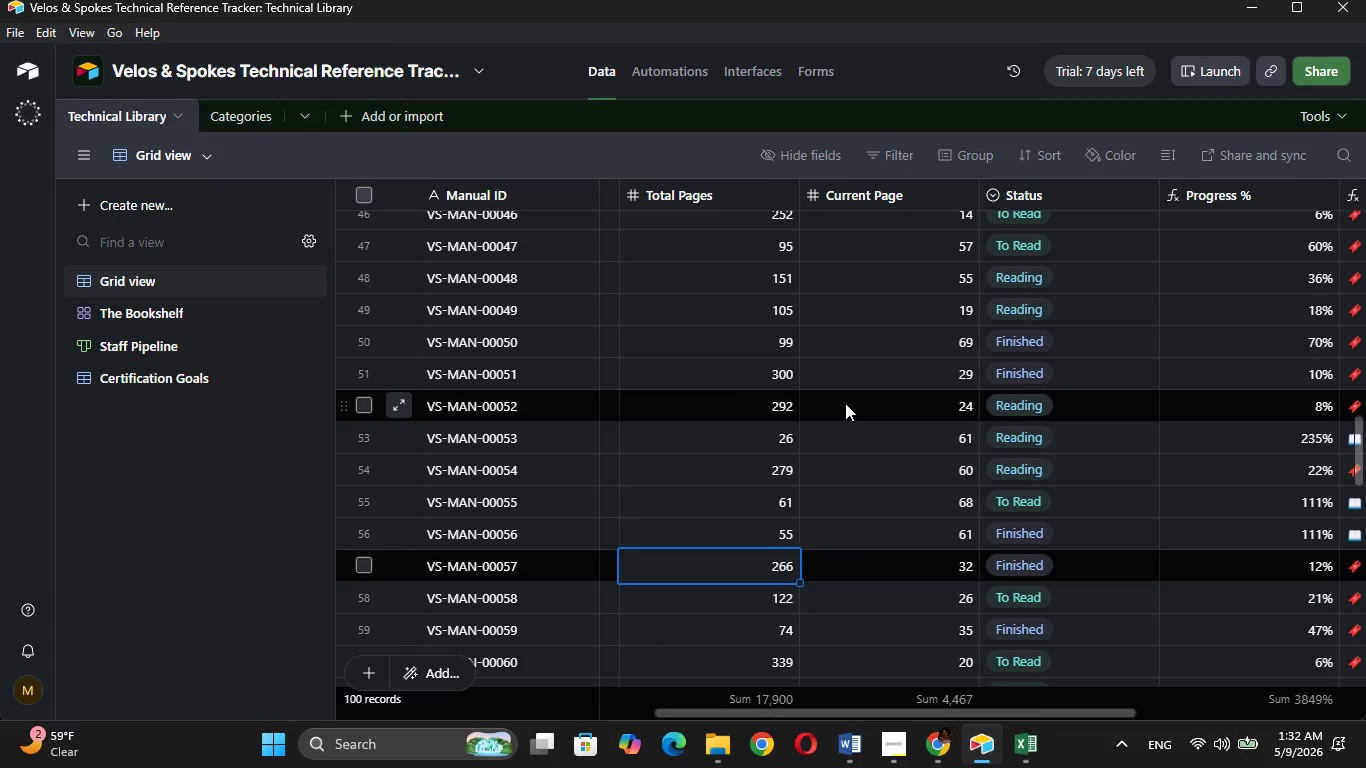 
key(ArrowUp)
 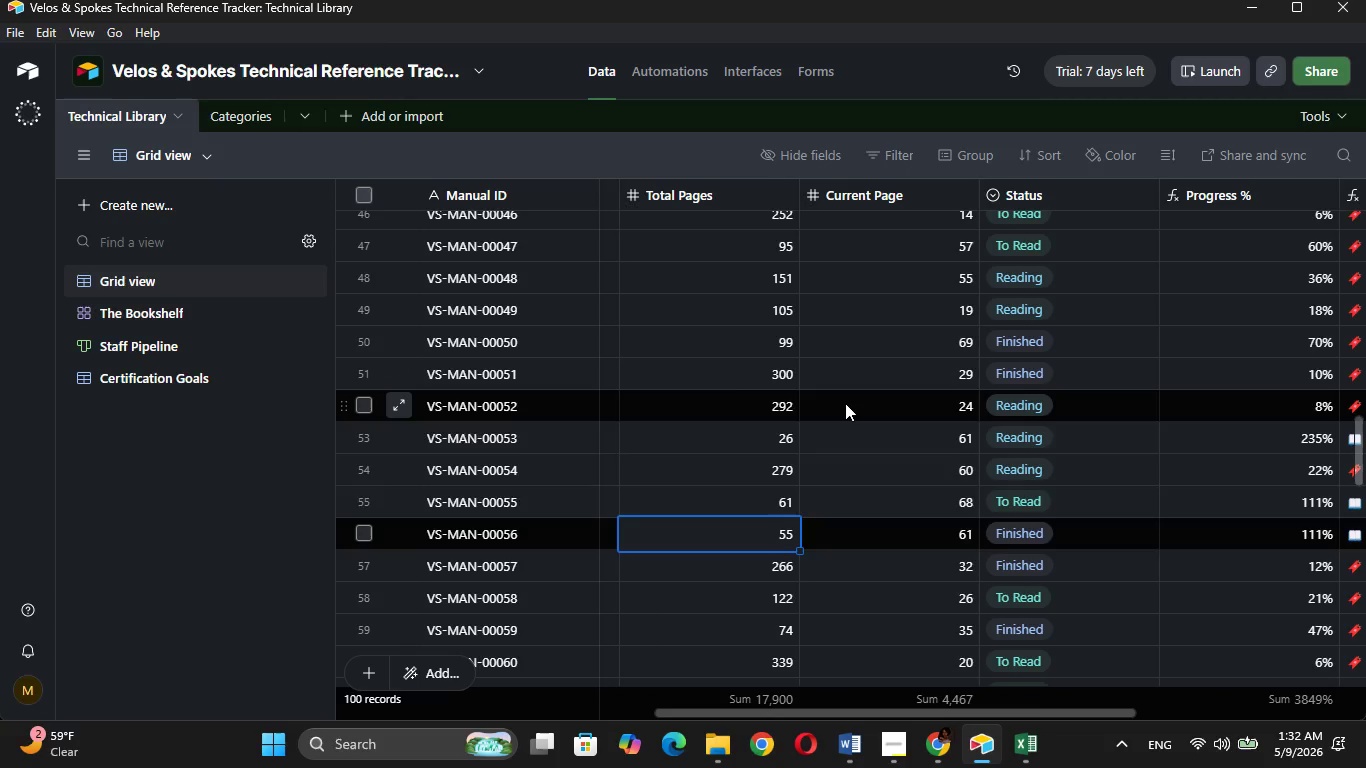 
key(ArrowUp)
 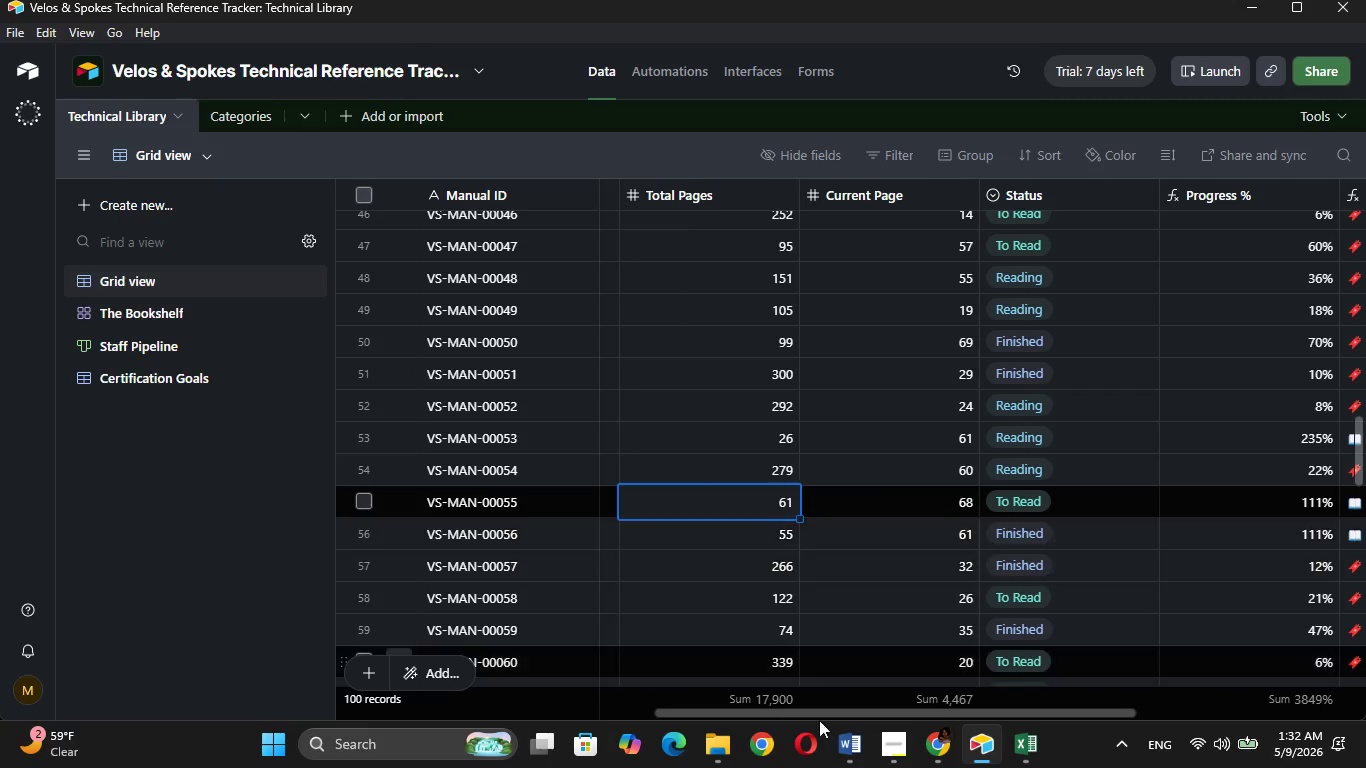 
wait(7.22)
 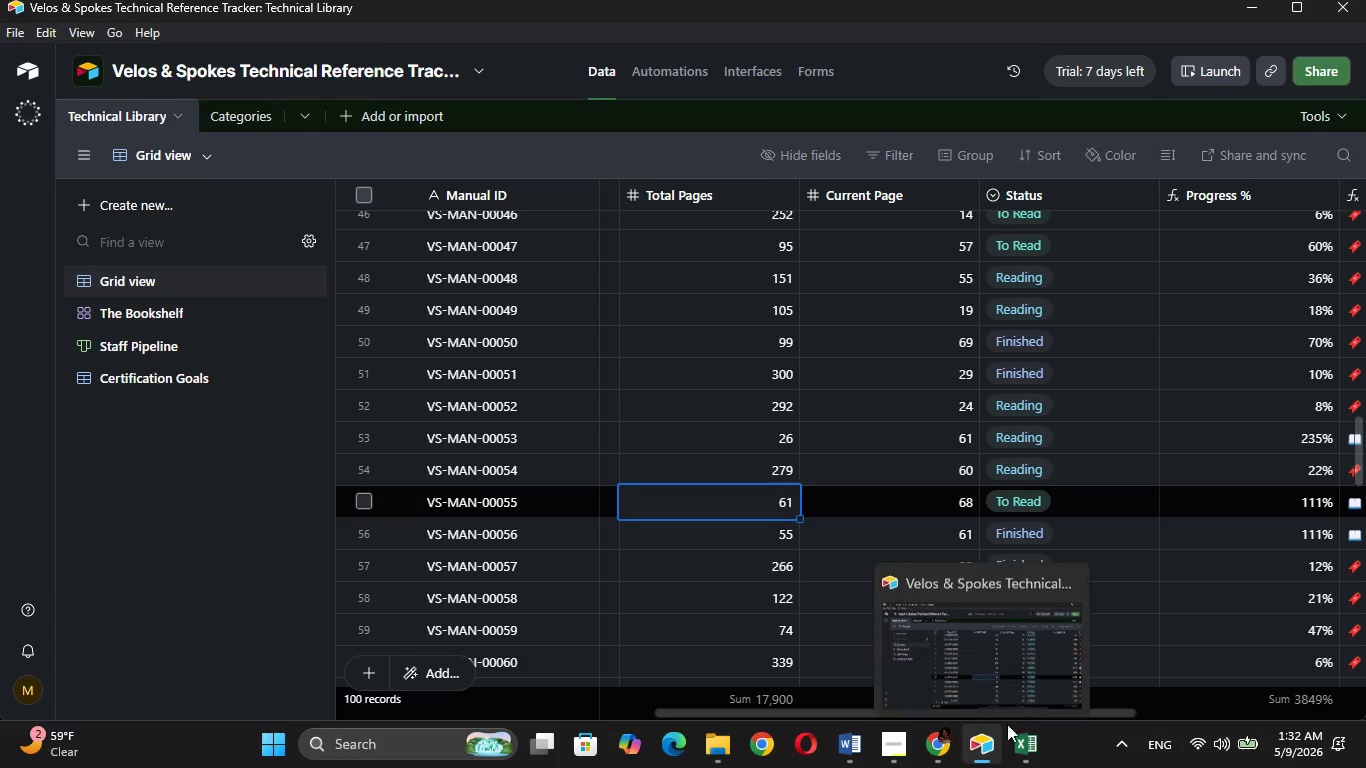 
mouse_move([1028, 731])
 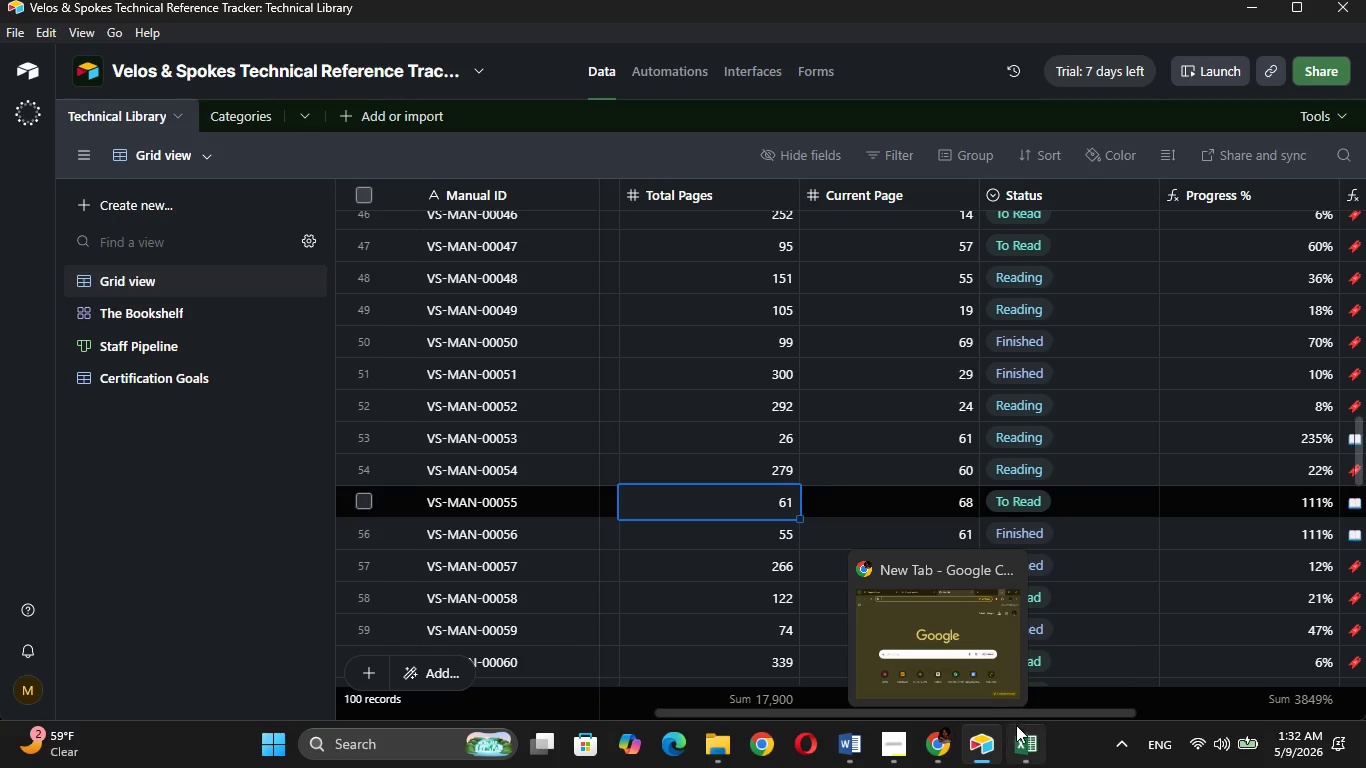 
left_click([1022, 657])
 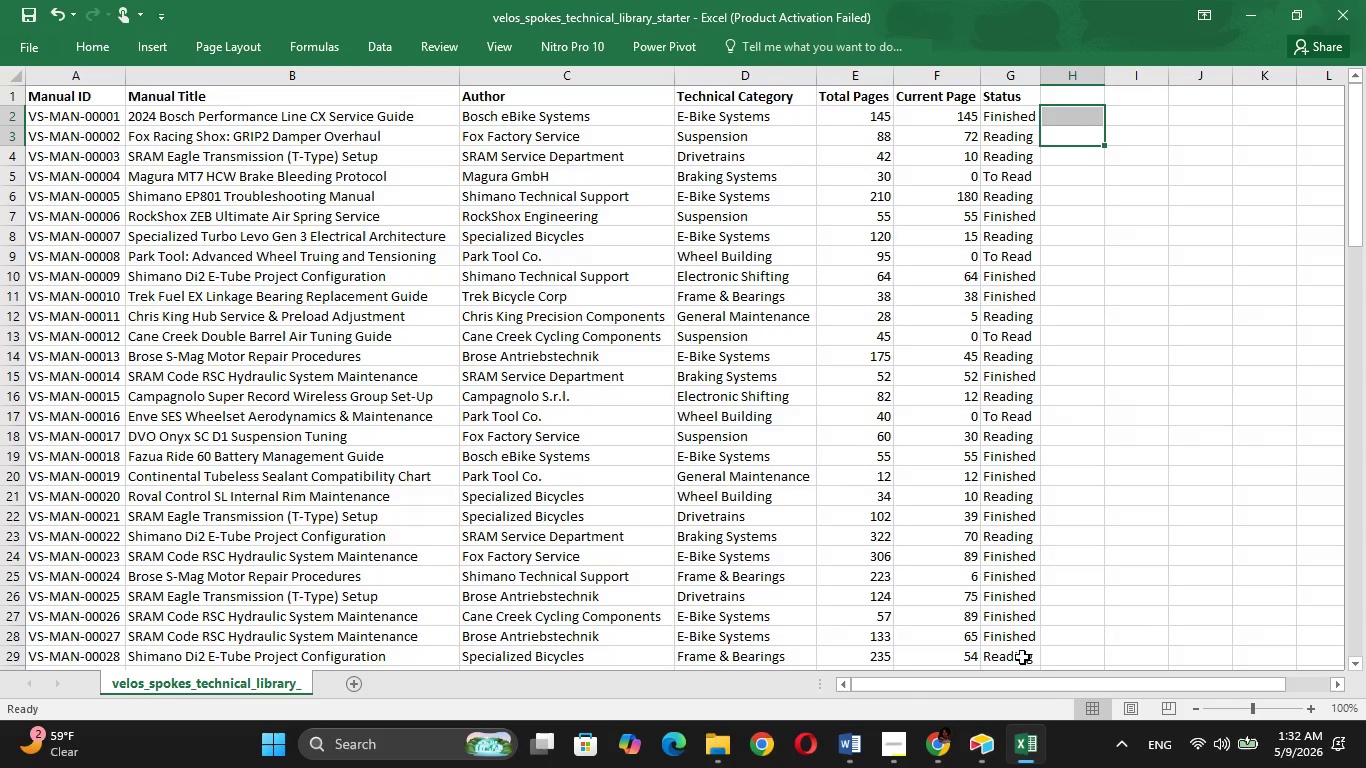 
left_click([721, 610])
 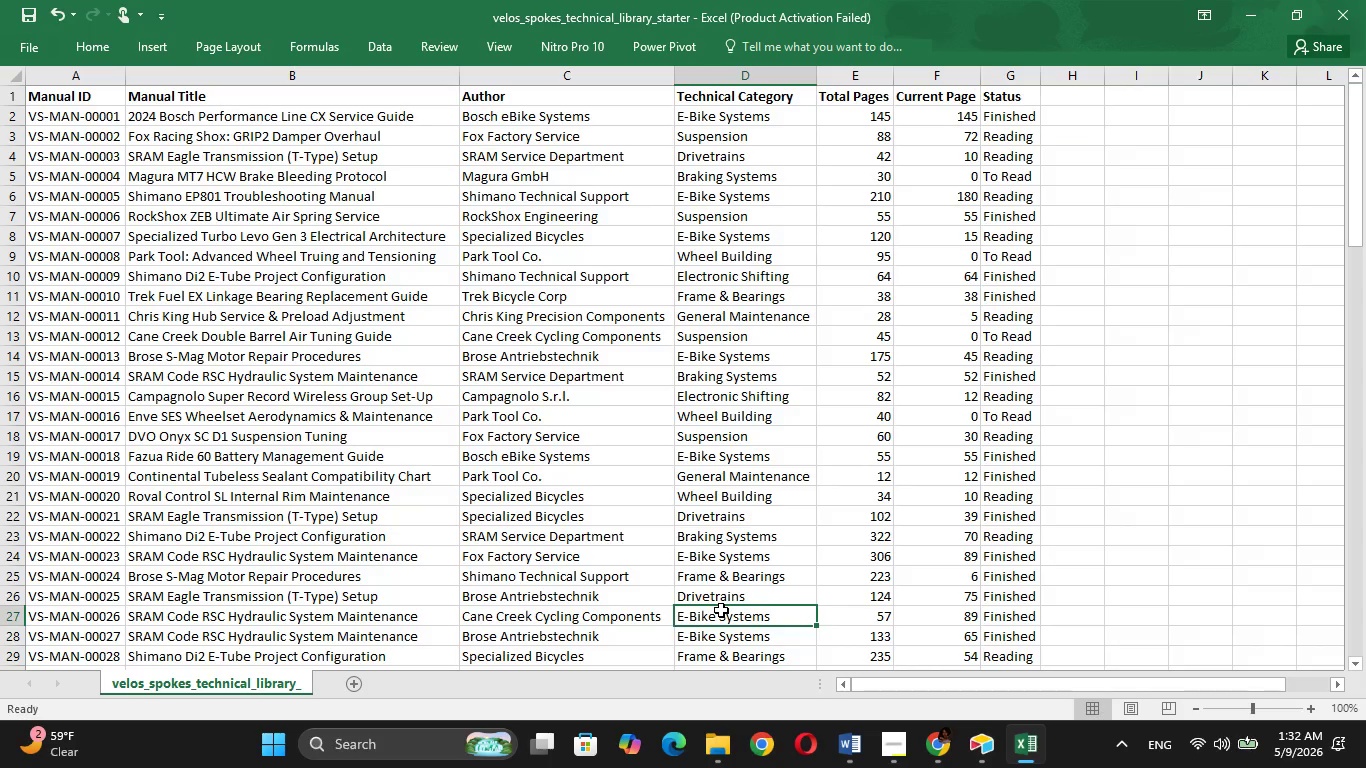 
key(ArrowDown)
 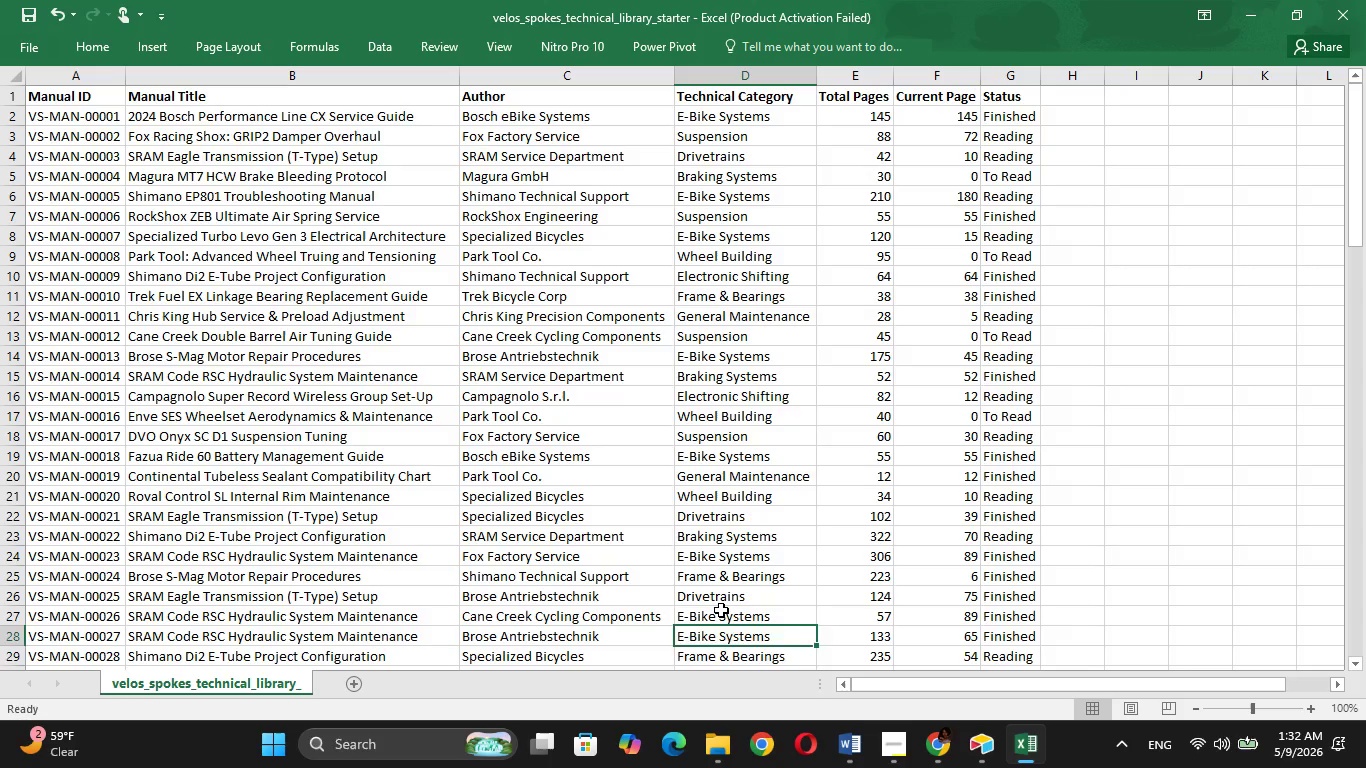 
key(ArrowDown)
 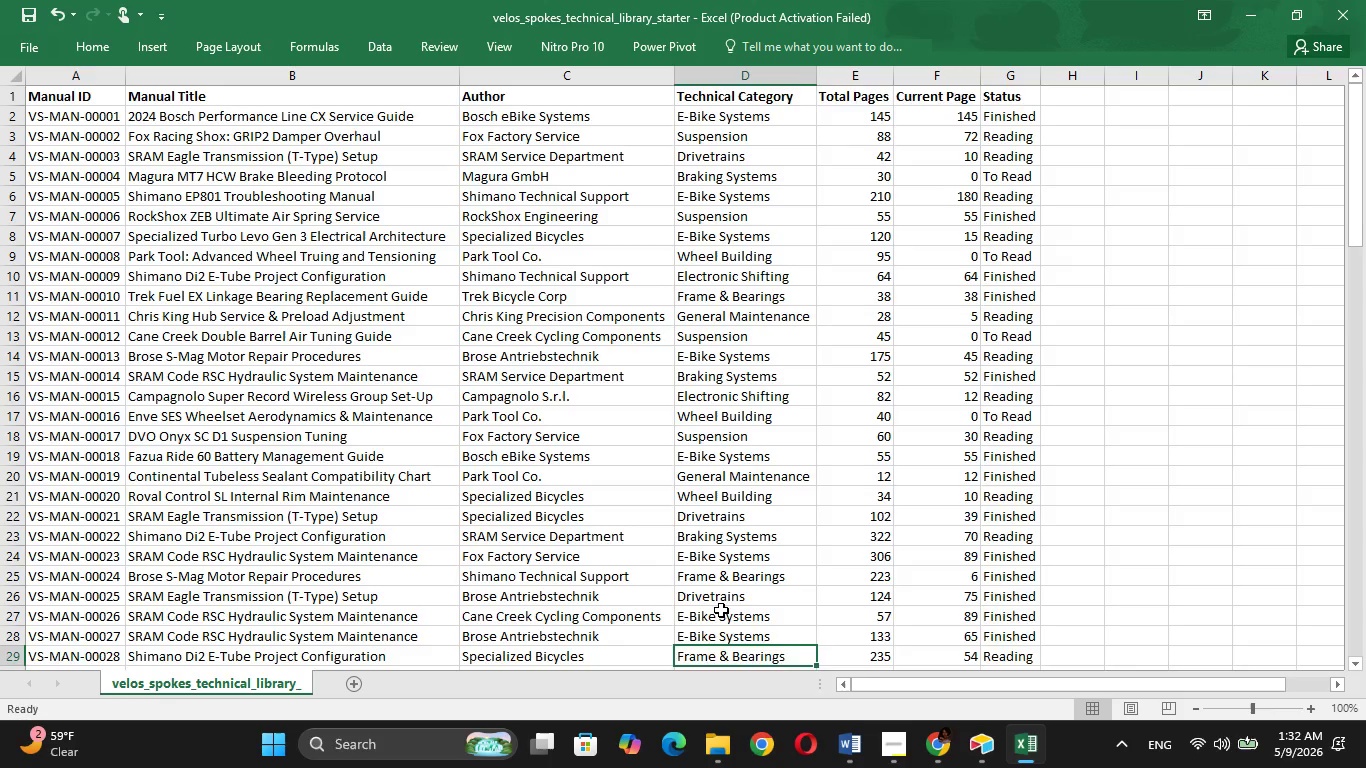 
key(ArrowDown)
 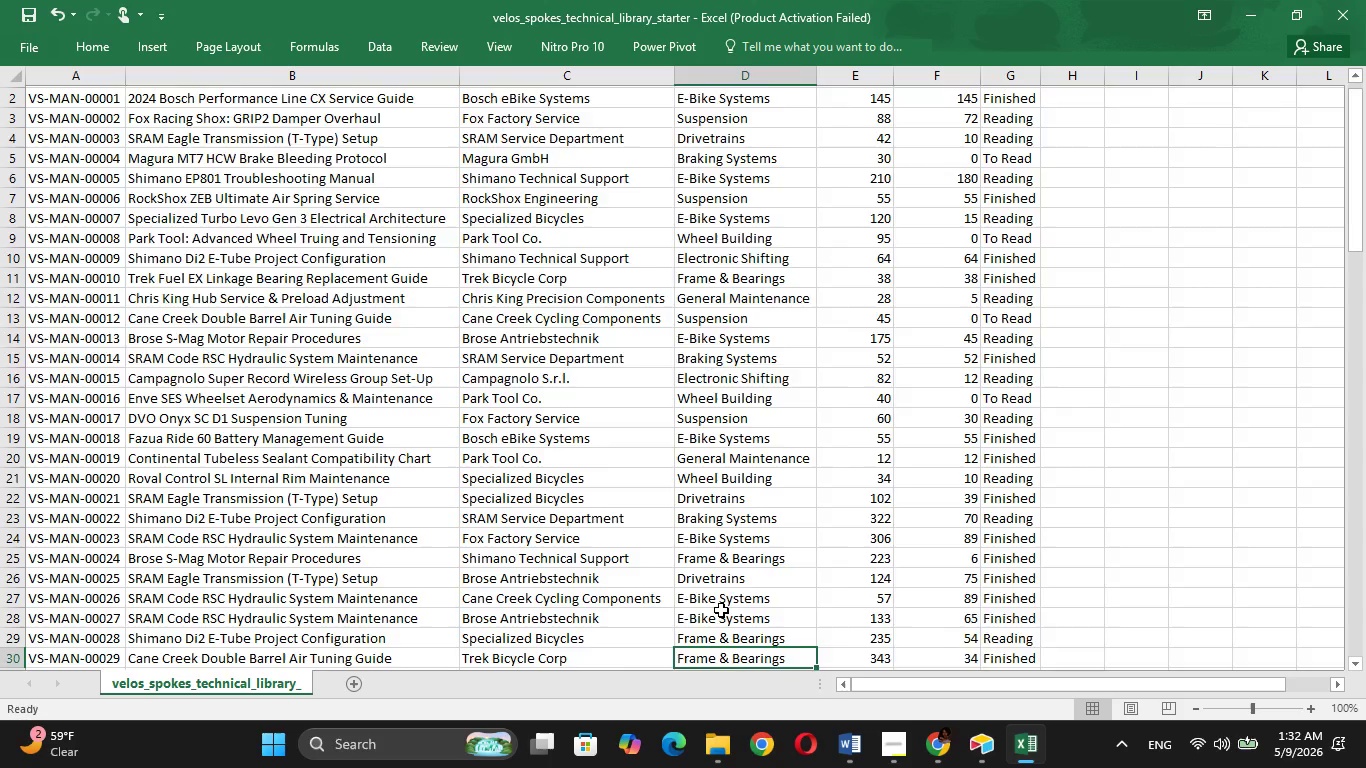 
key(ArrowDown)
 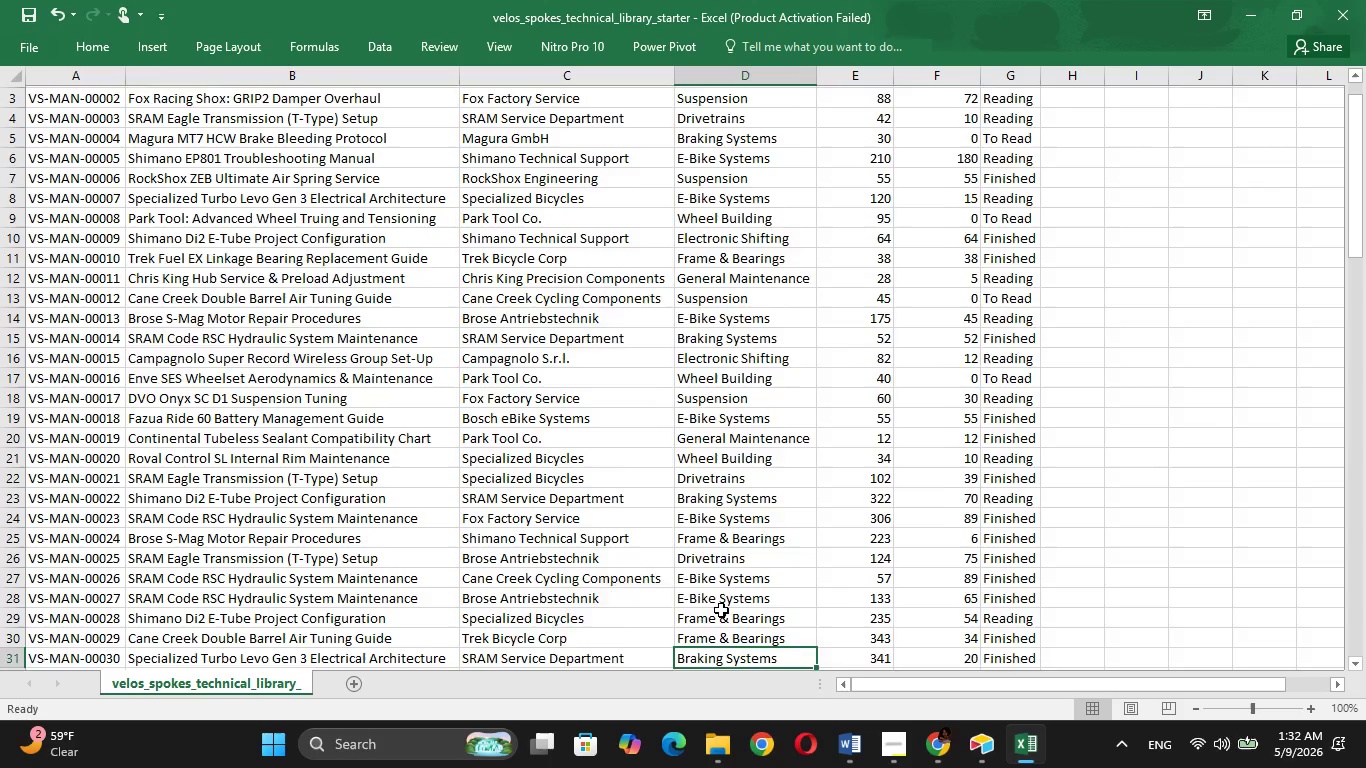 
hold_key(key=ArrowDown, duration=0.94)
 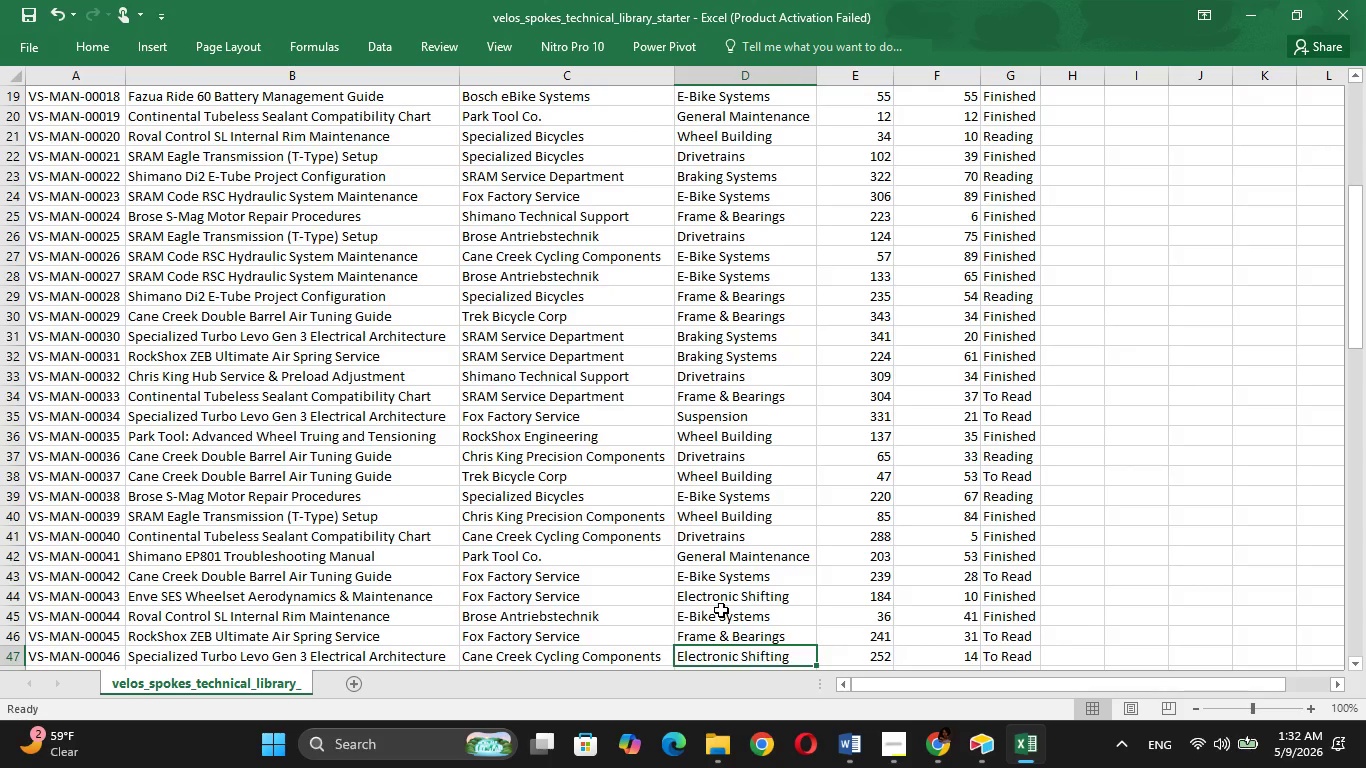 
hold_key(key=ArrowDown, duration=0.95)
 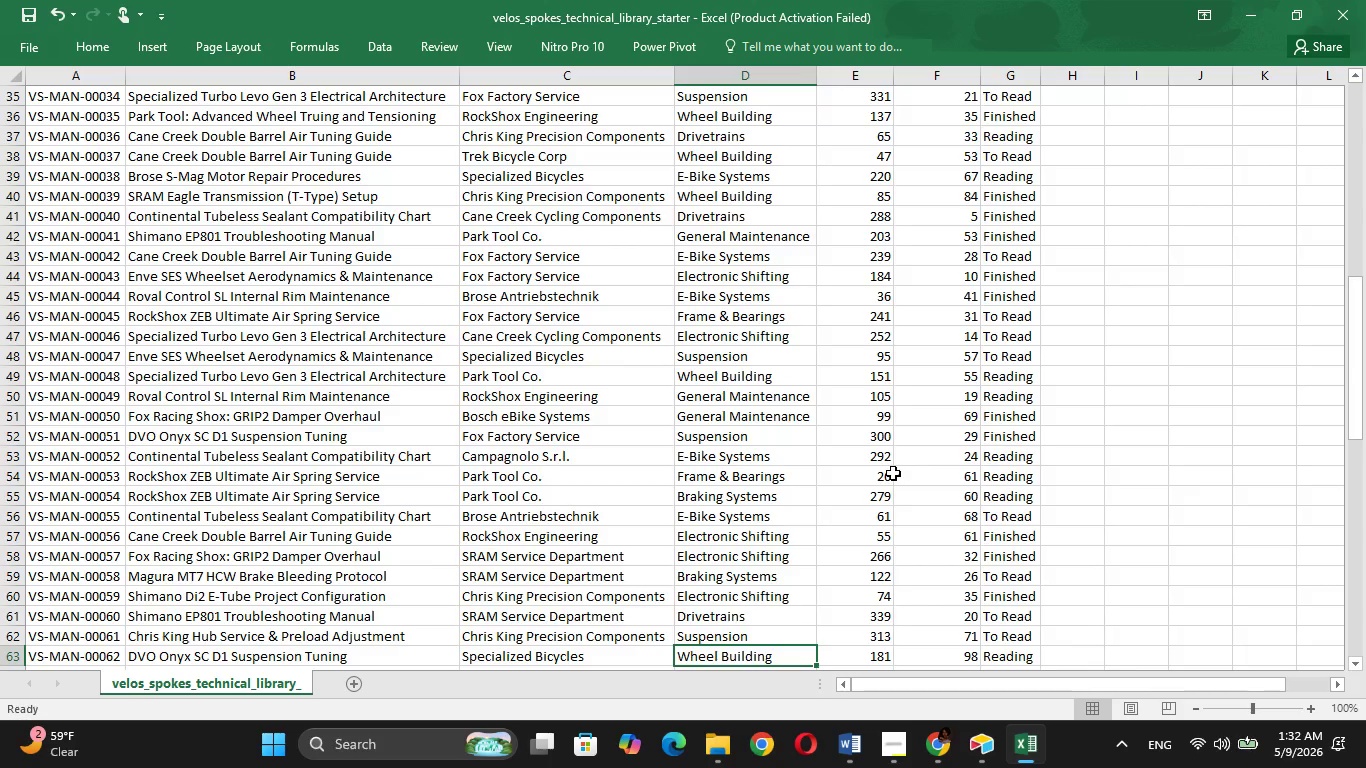 
left_click([890, 440])
 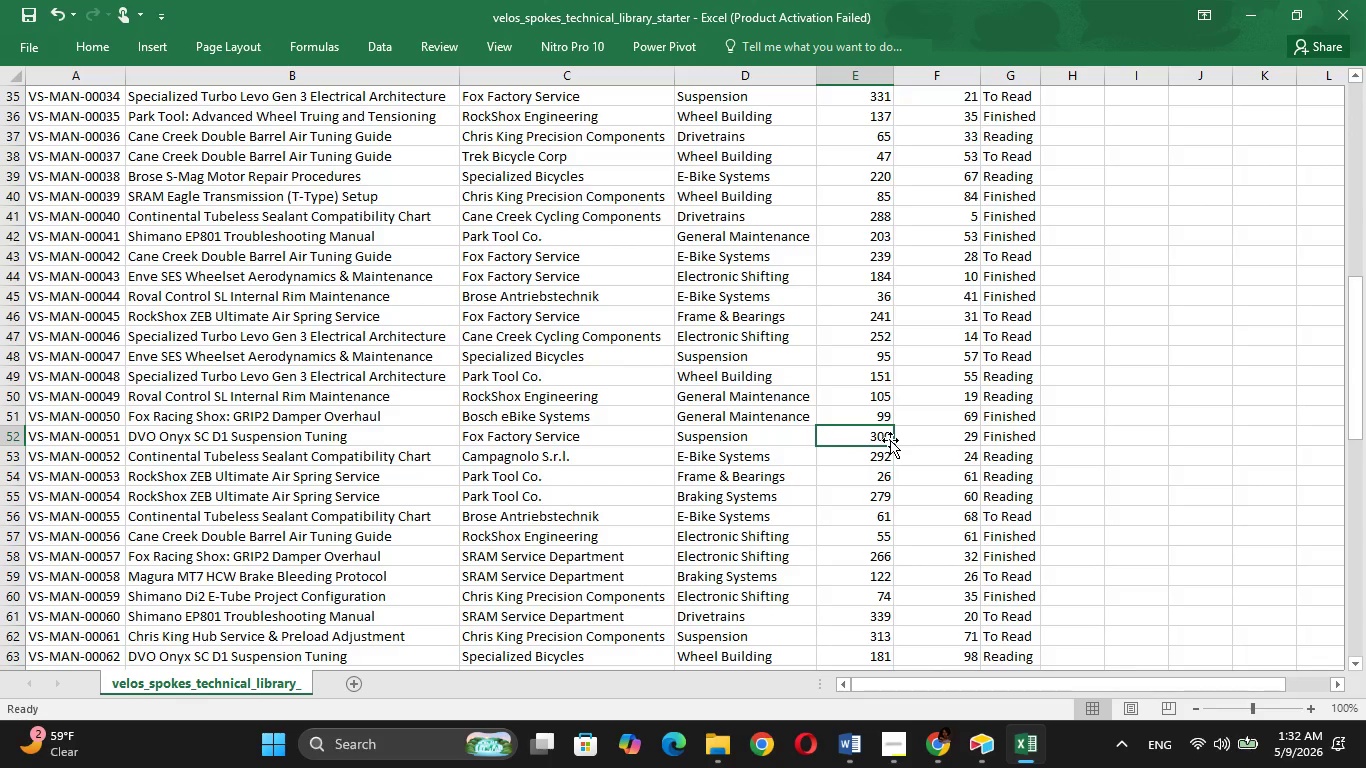 
key(ArrowUp)
 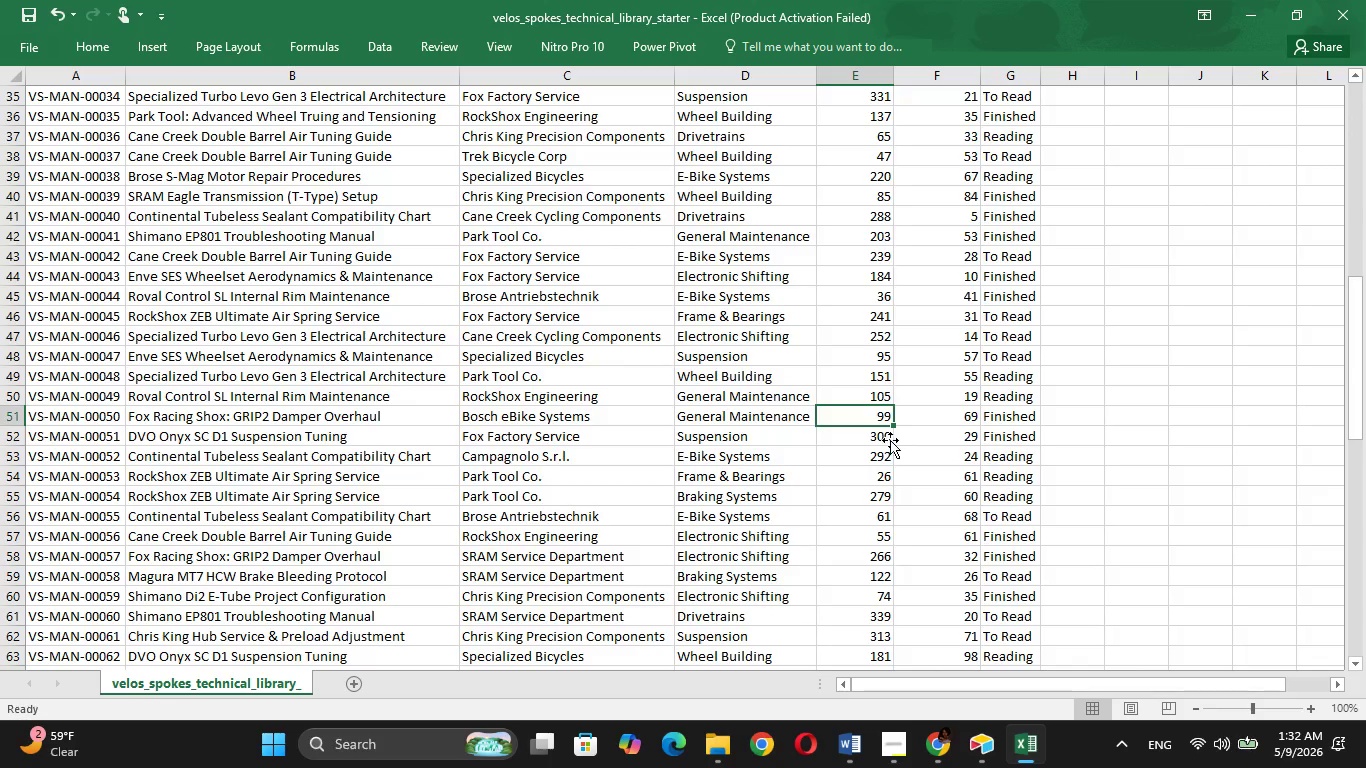 
key(ArrowDown)
 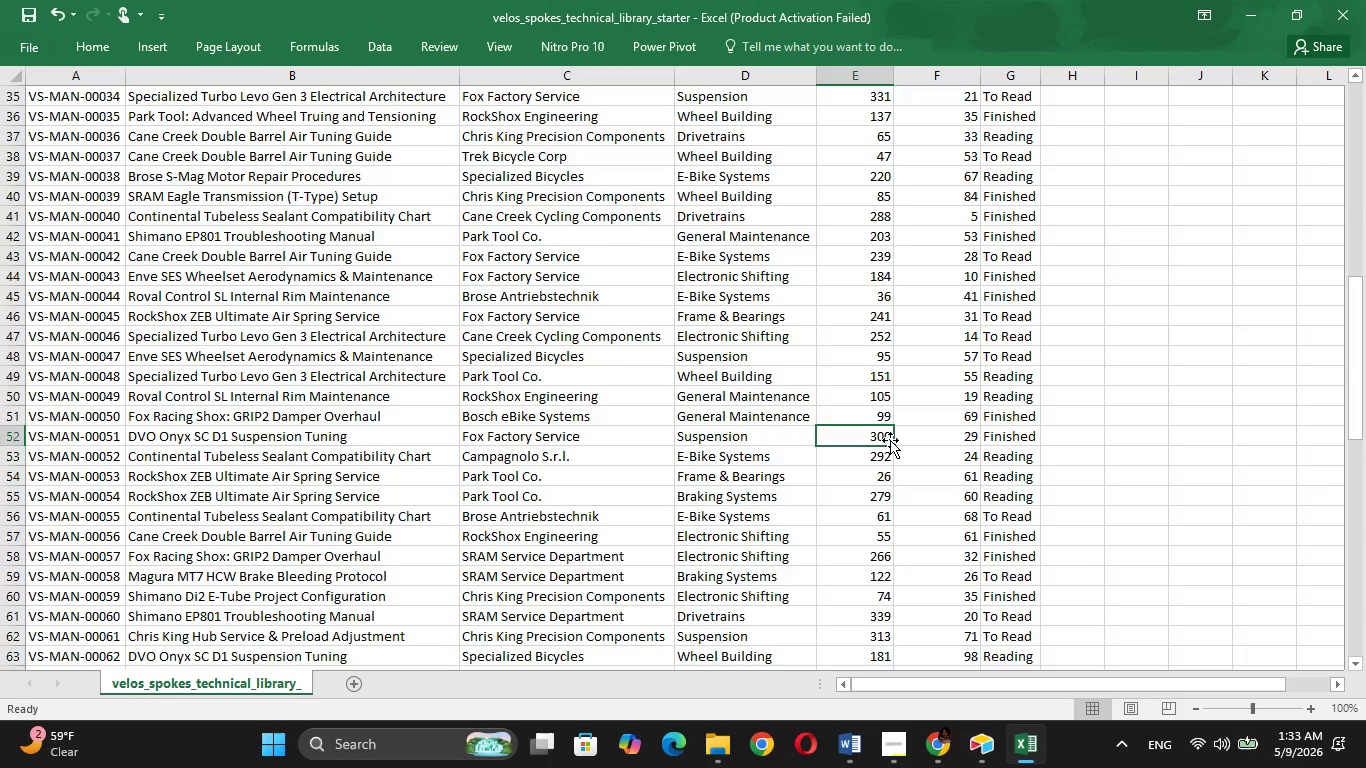 
key(ArrowDown)
 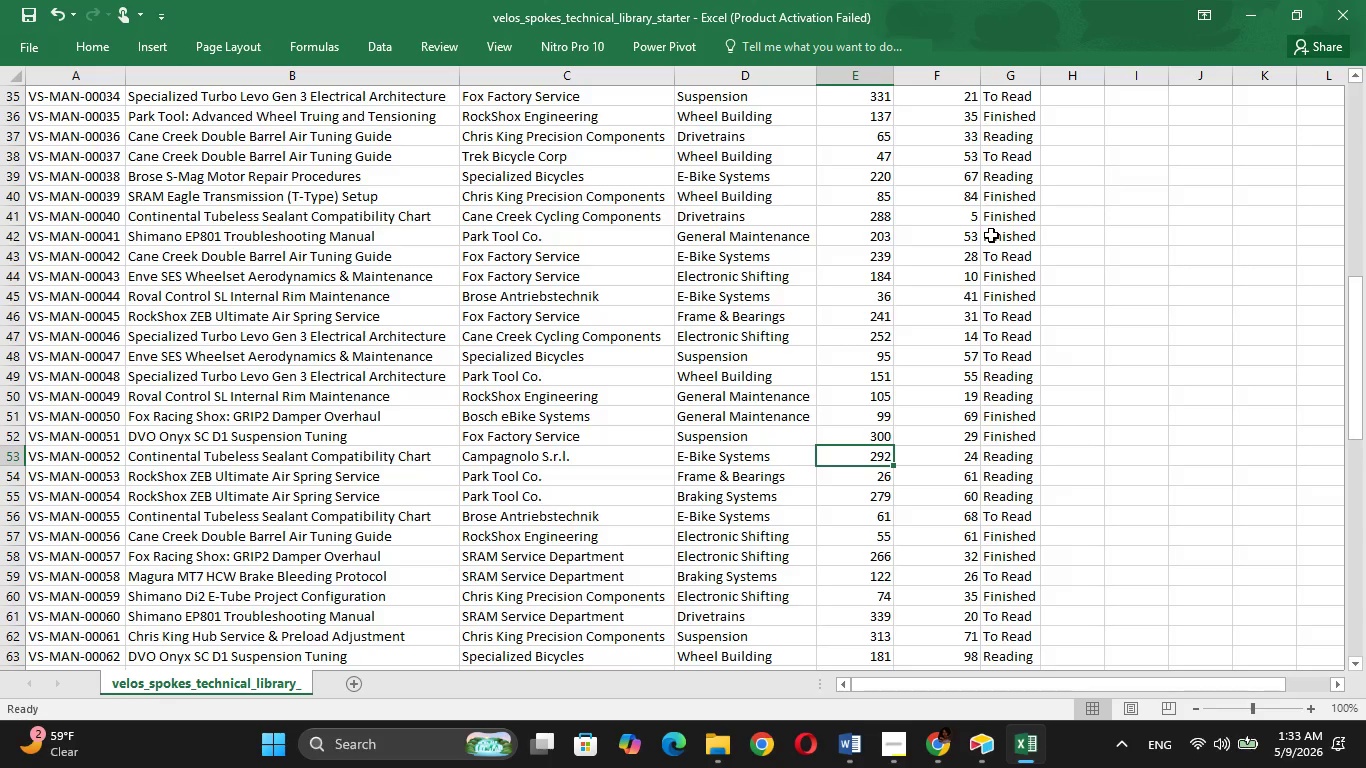 
key(ArrowDown)
 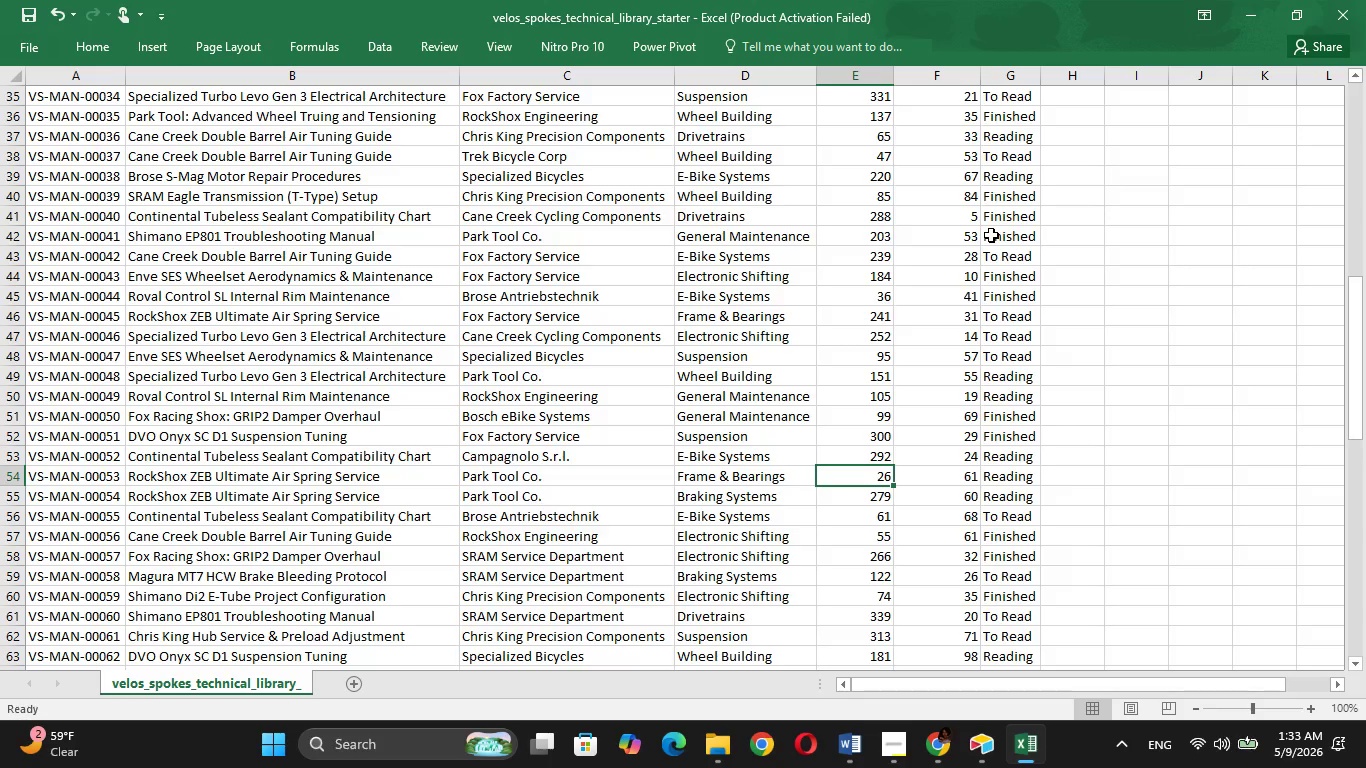 
key(ArrowRight)
 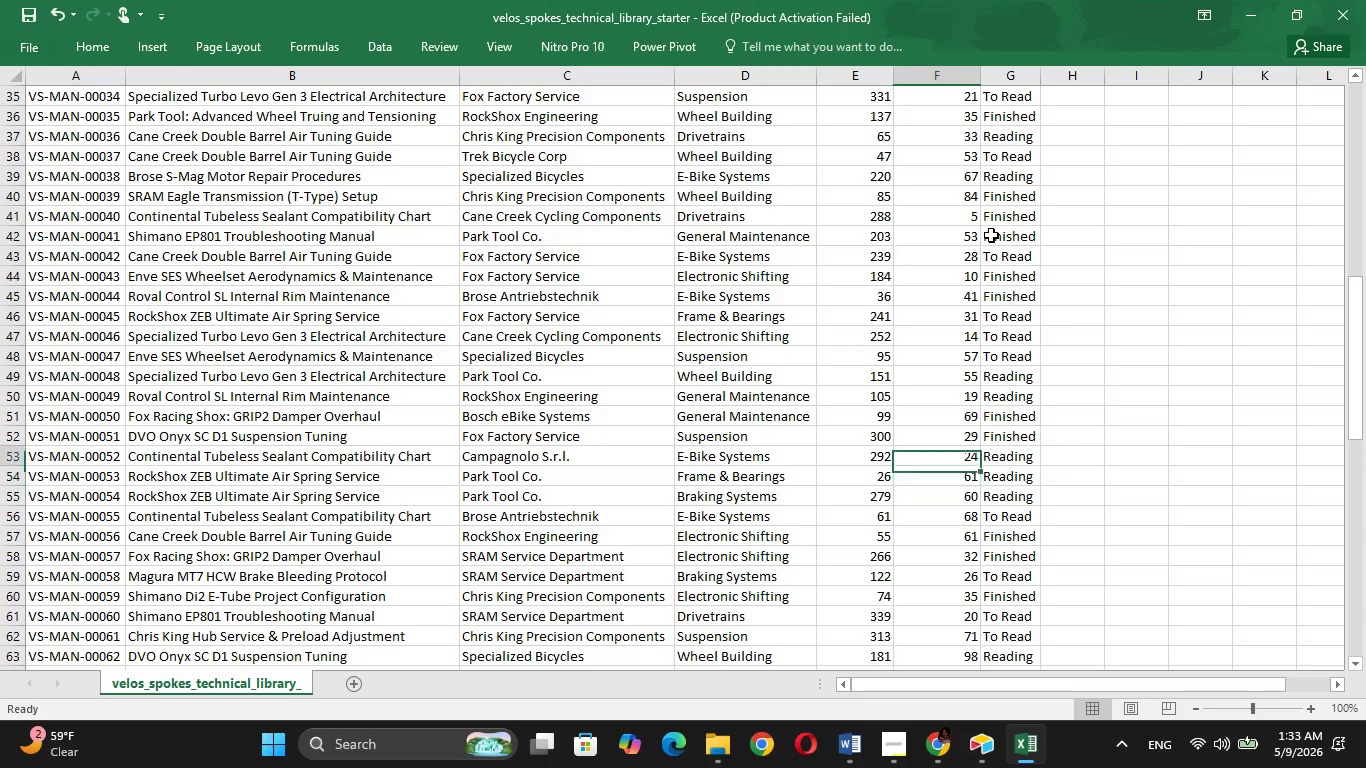 
hold_key(key=ArrowUp, duration=1.5)
 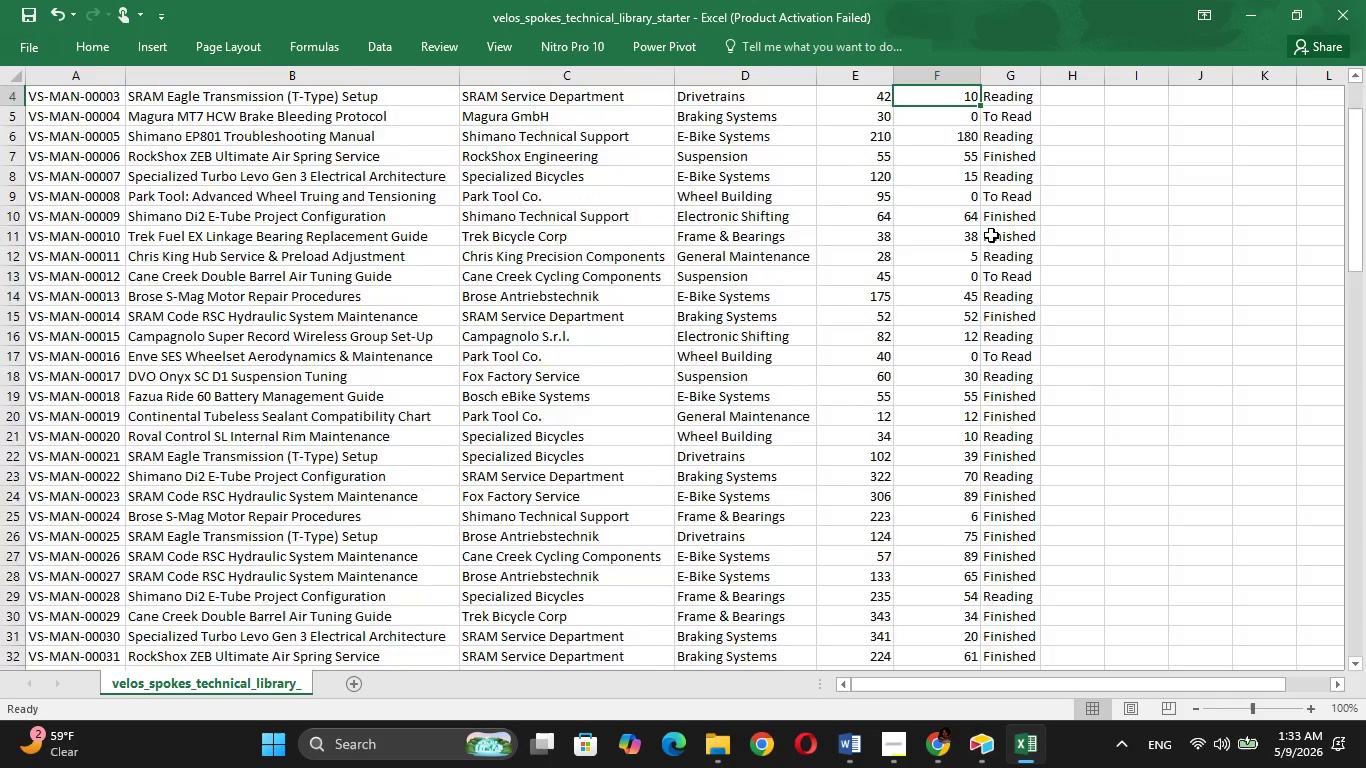 
hold_key(key=ArrowUp, duration=0.94)
 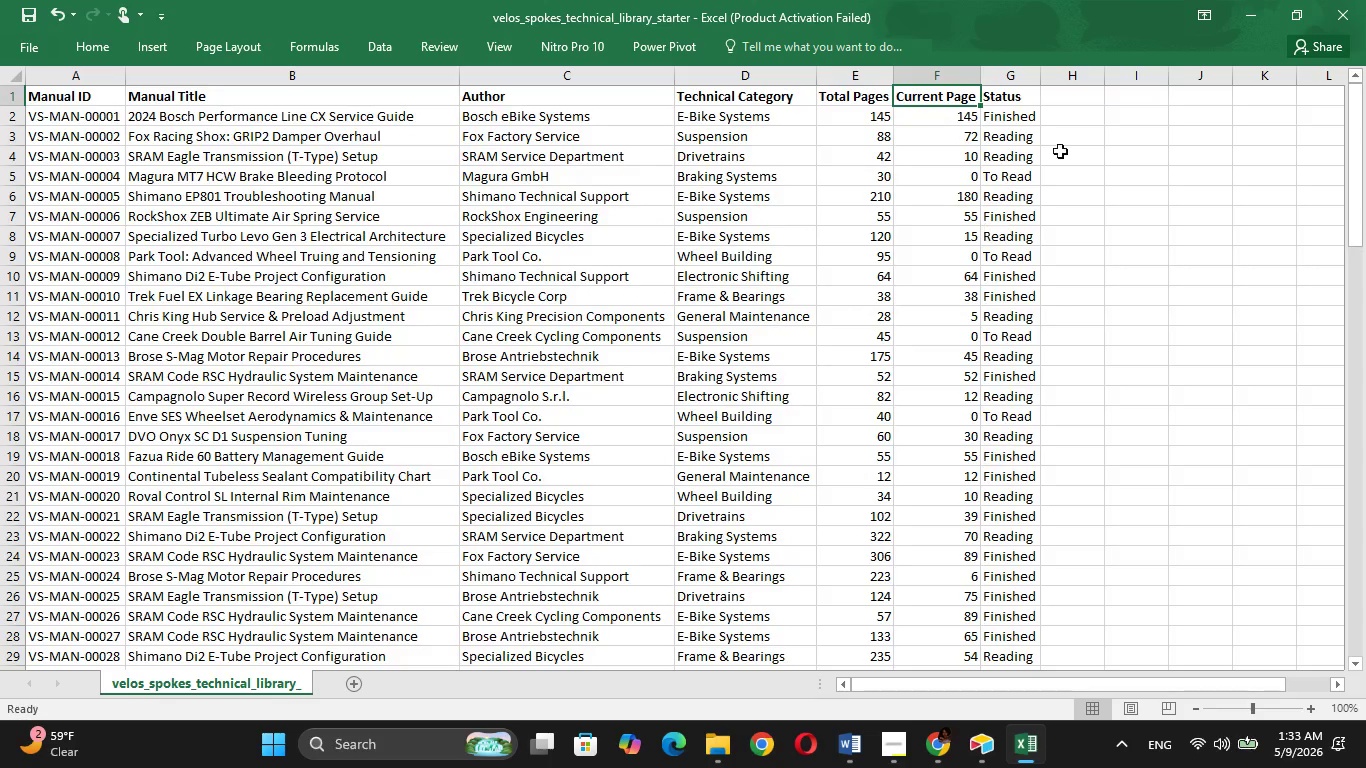 
left_click([1239, 1])
 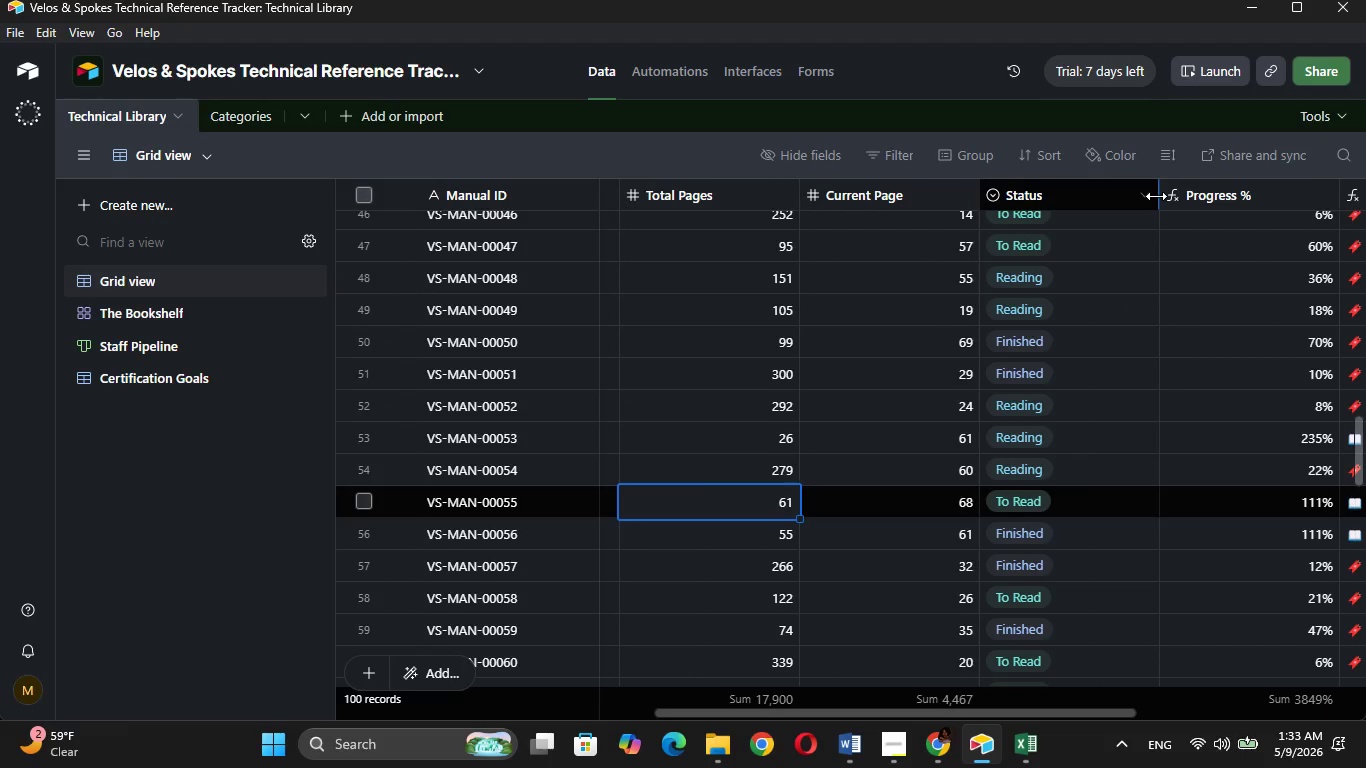 
wait(15.33)
 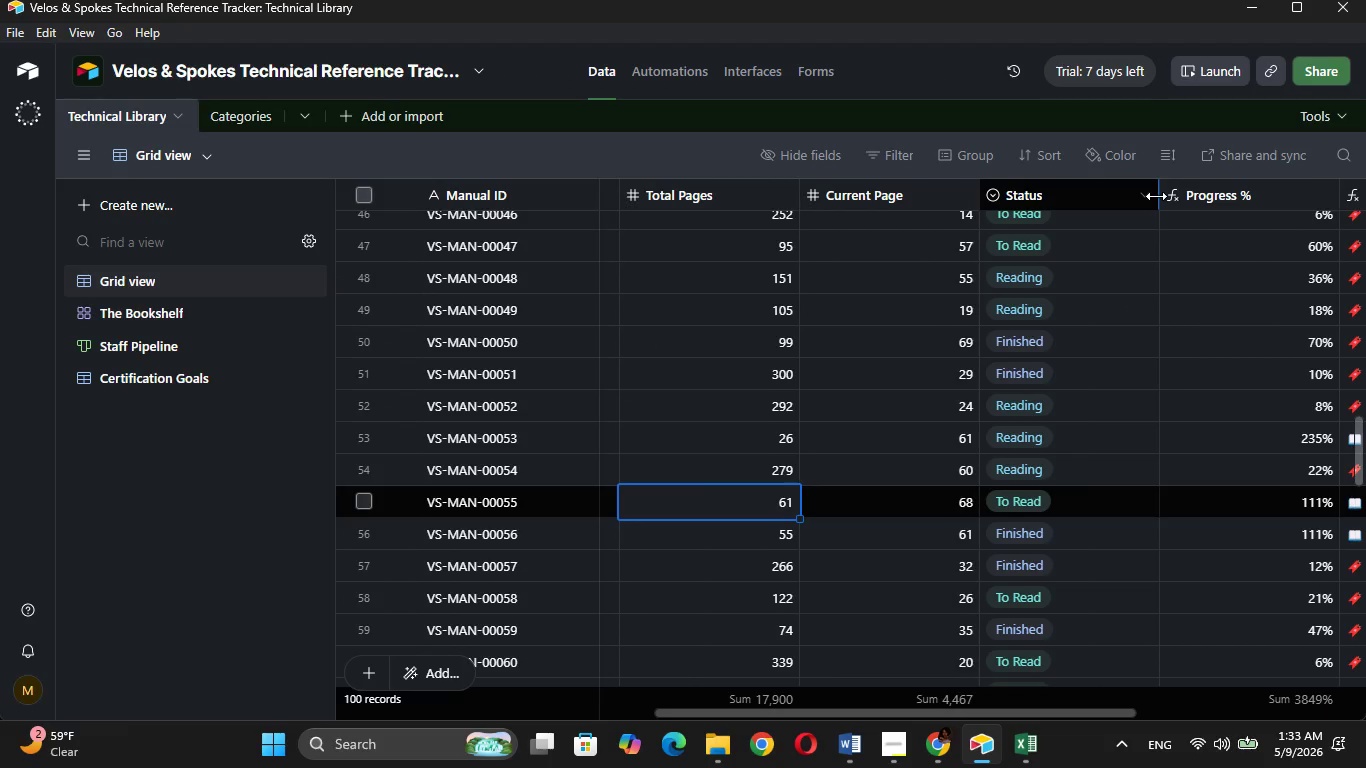 
left_click([912, 742])